 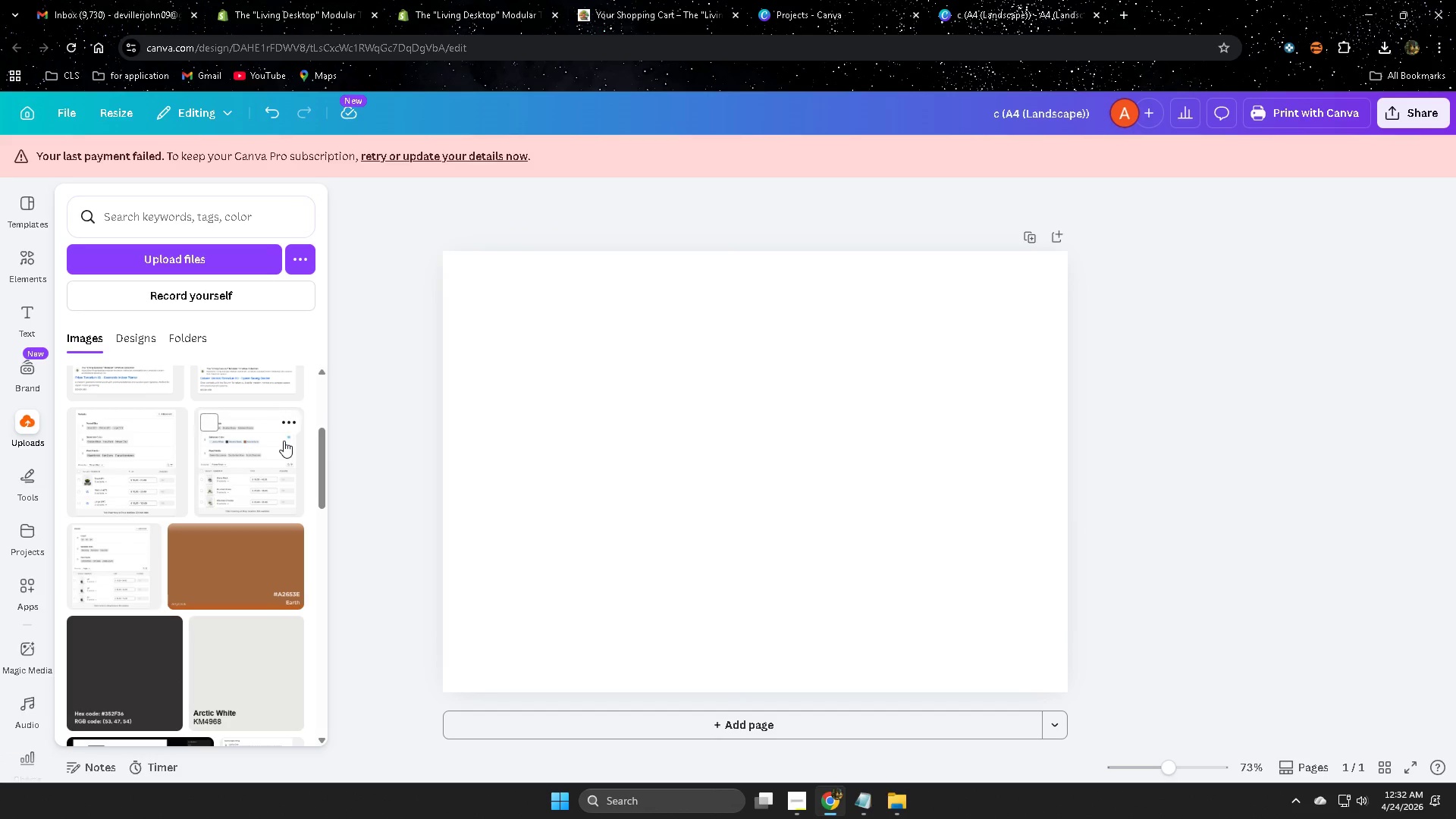 
scroll: coordinate [284, 441], scroll_direction: up, amount: 1.0
 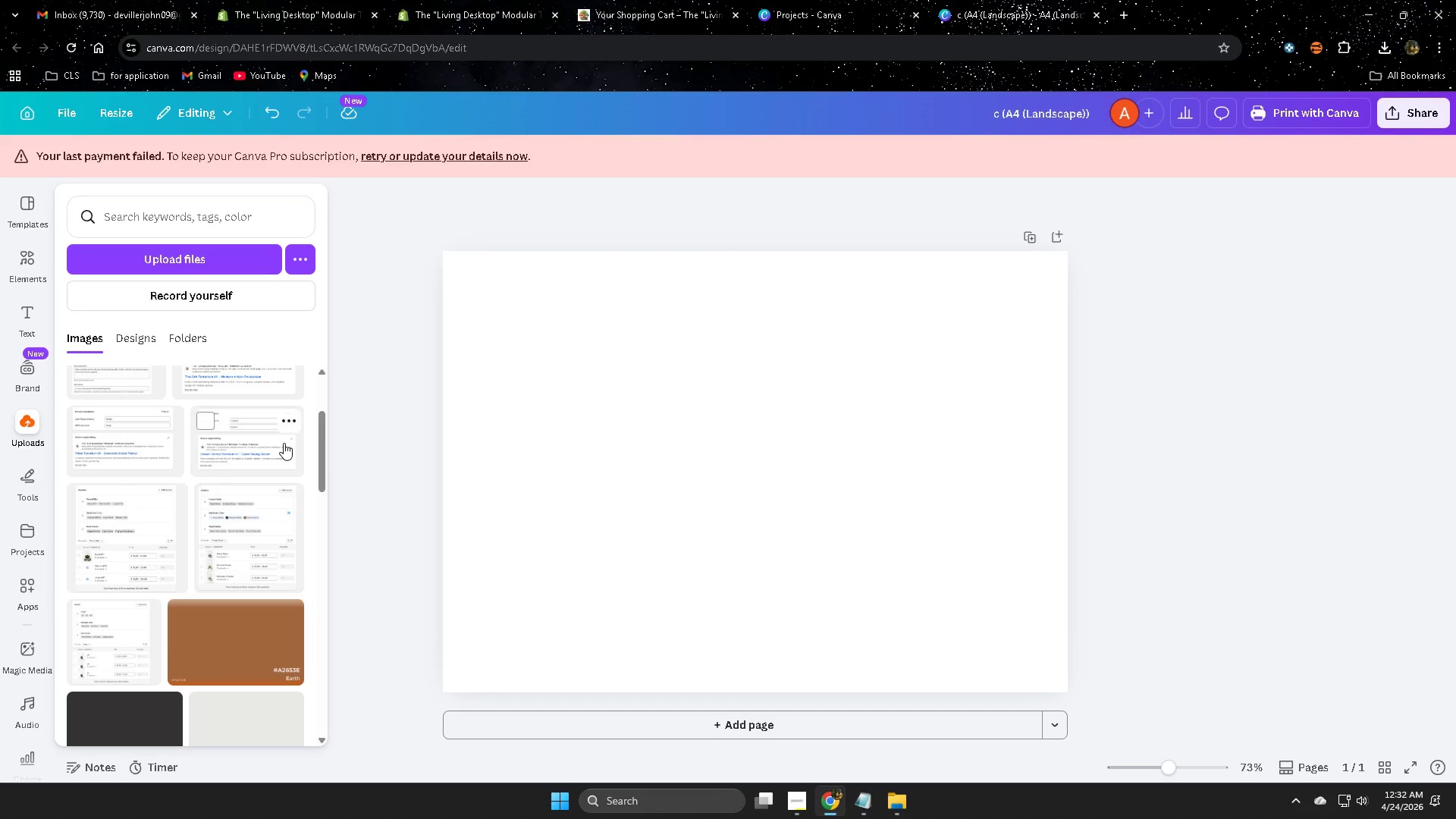 
mouse_move([284, 444])
 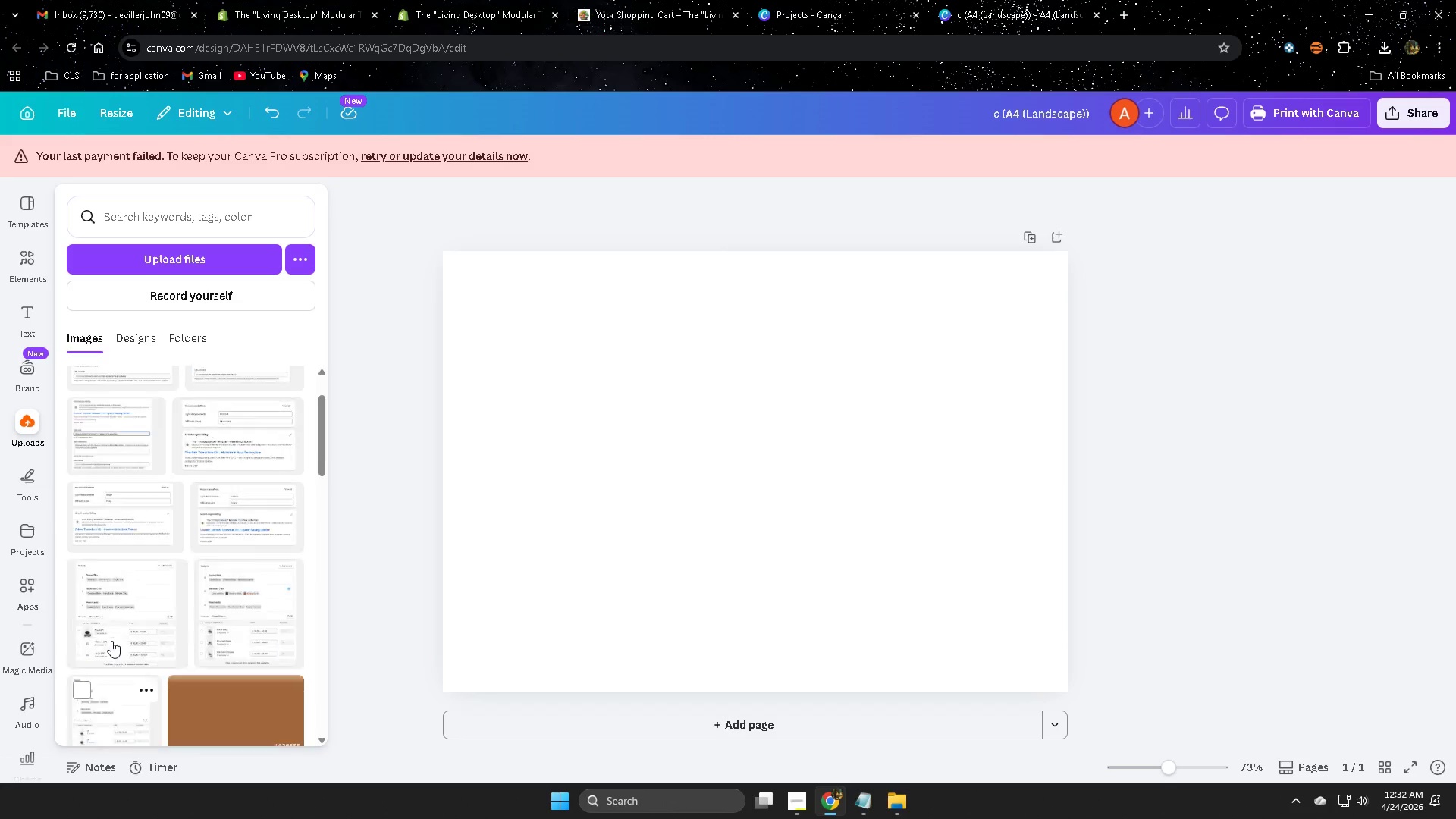 
left_click([130, 416])
 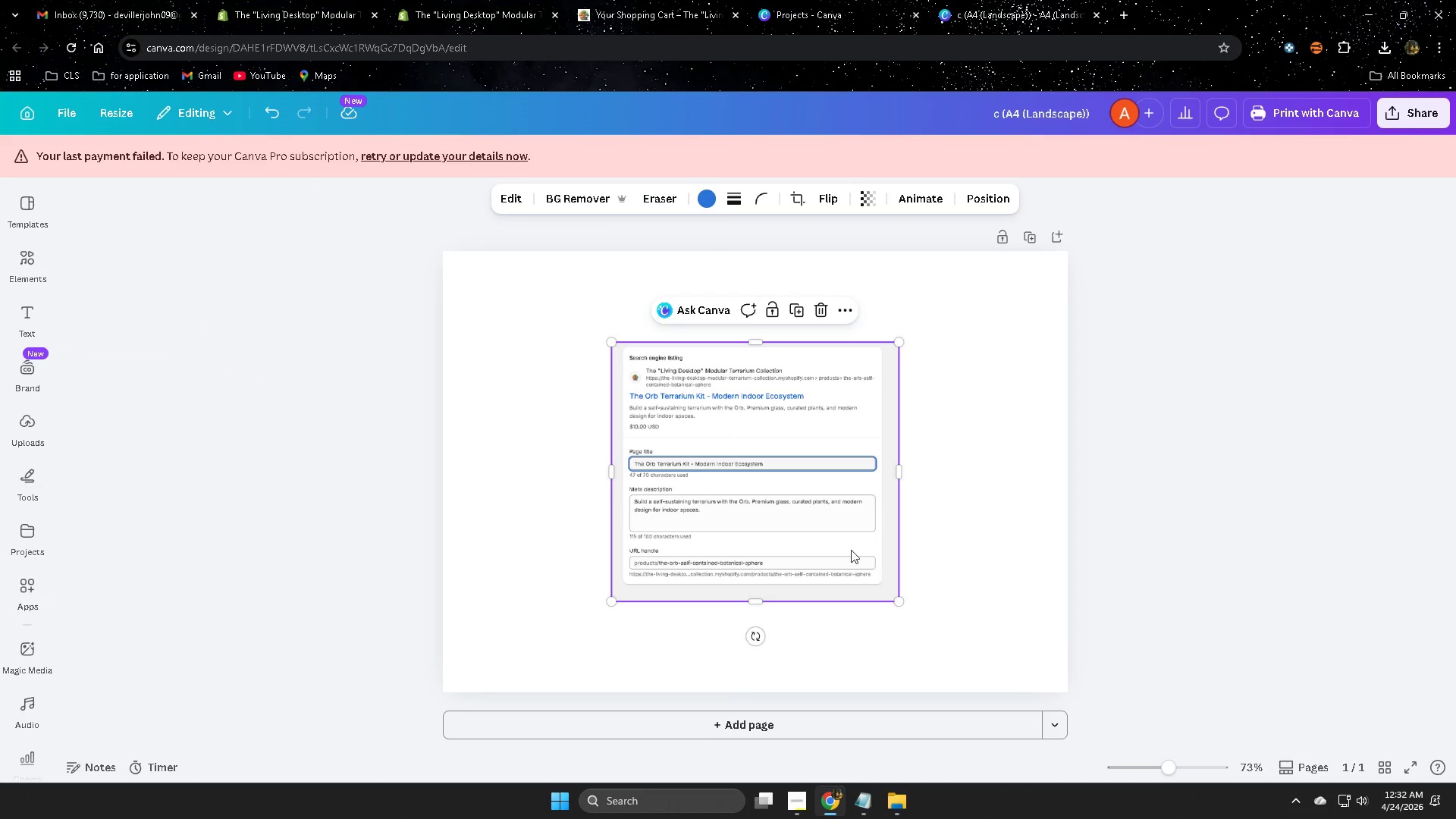 
left_click_drag(start_coordinate=[809, 526], to_coordinate=[652, 447])
 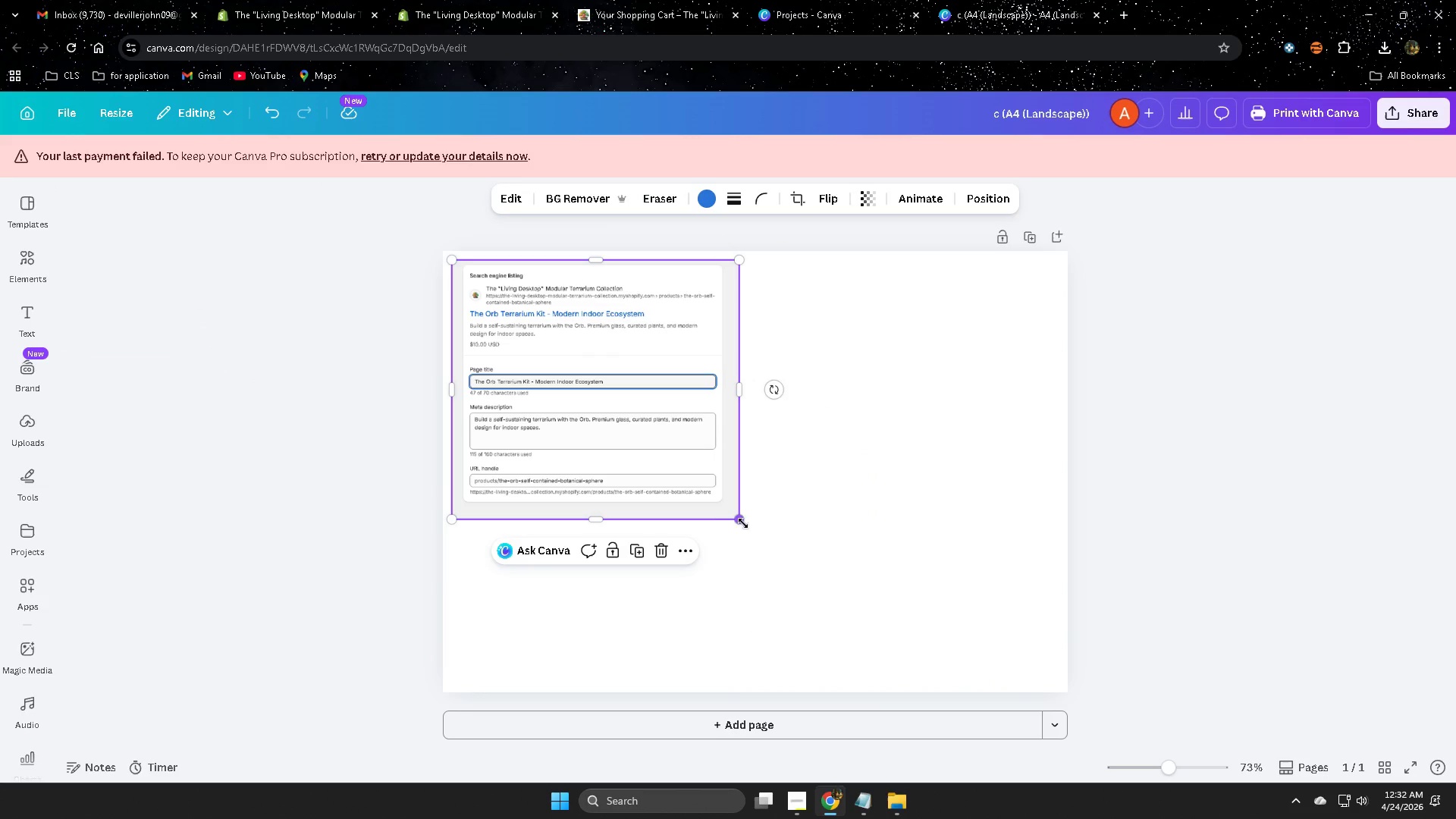 
scroll: coordinate [111, 641], scroll_direction: up, amount: 2.0
 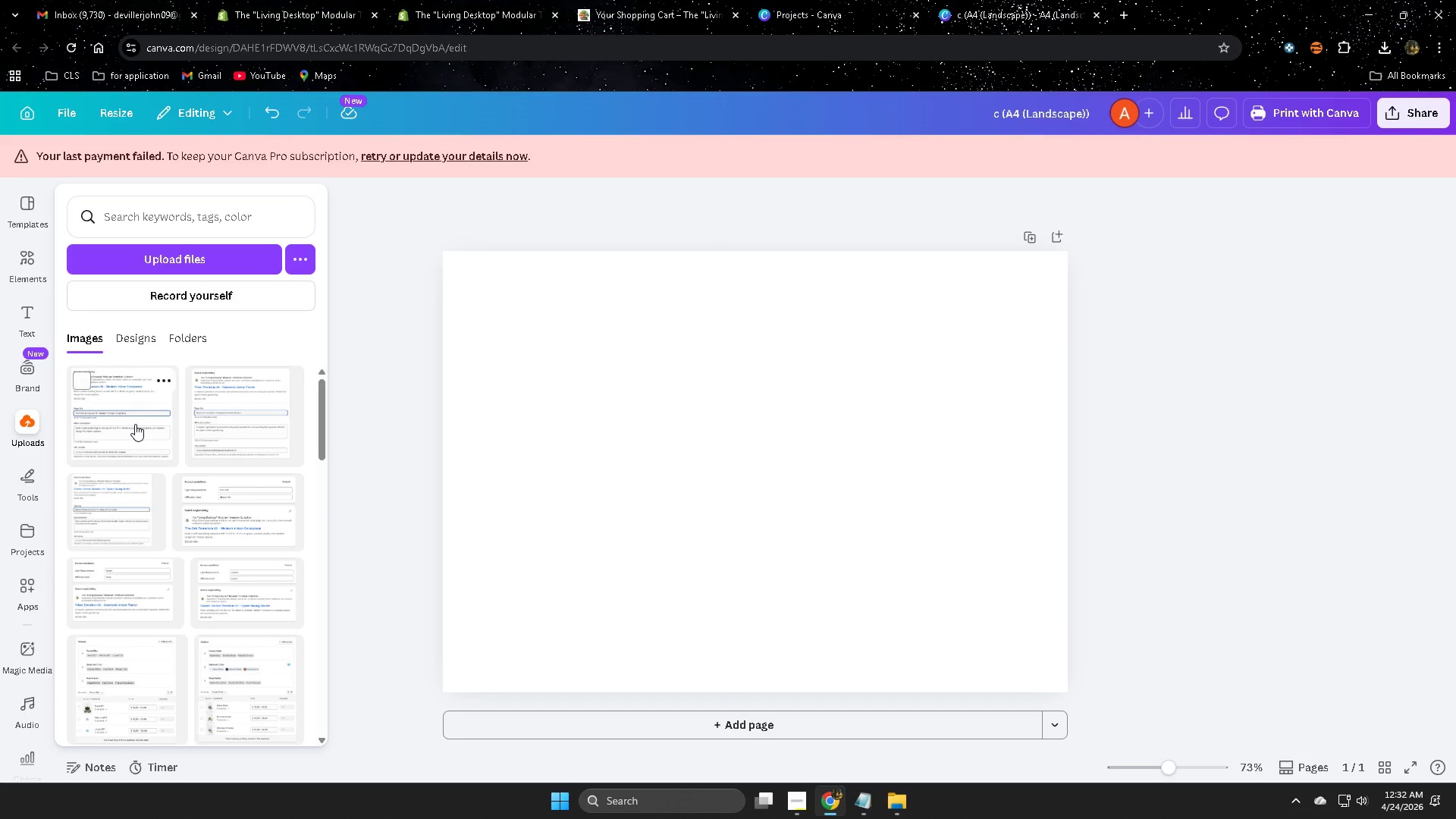 
left_click_drag(start_coordinate=[741, 522], to_coordinate=[1038, 628])
 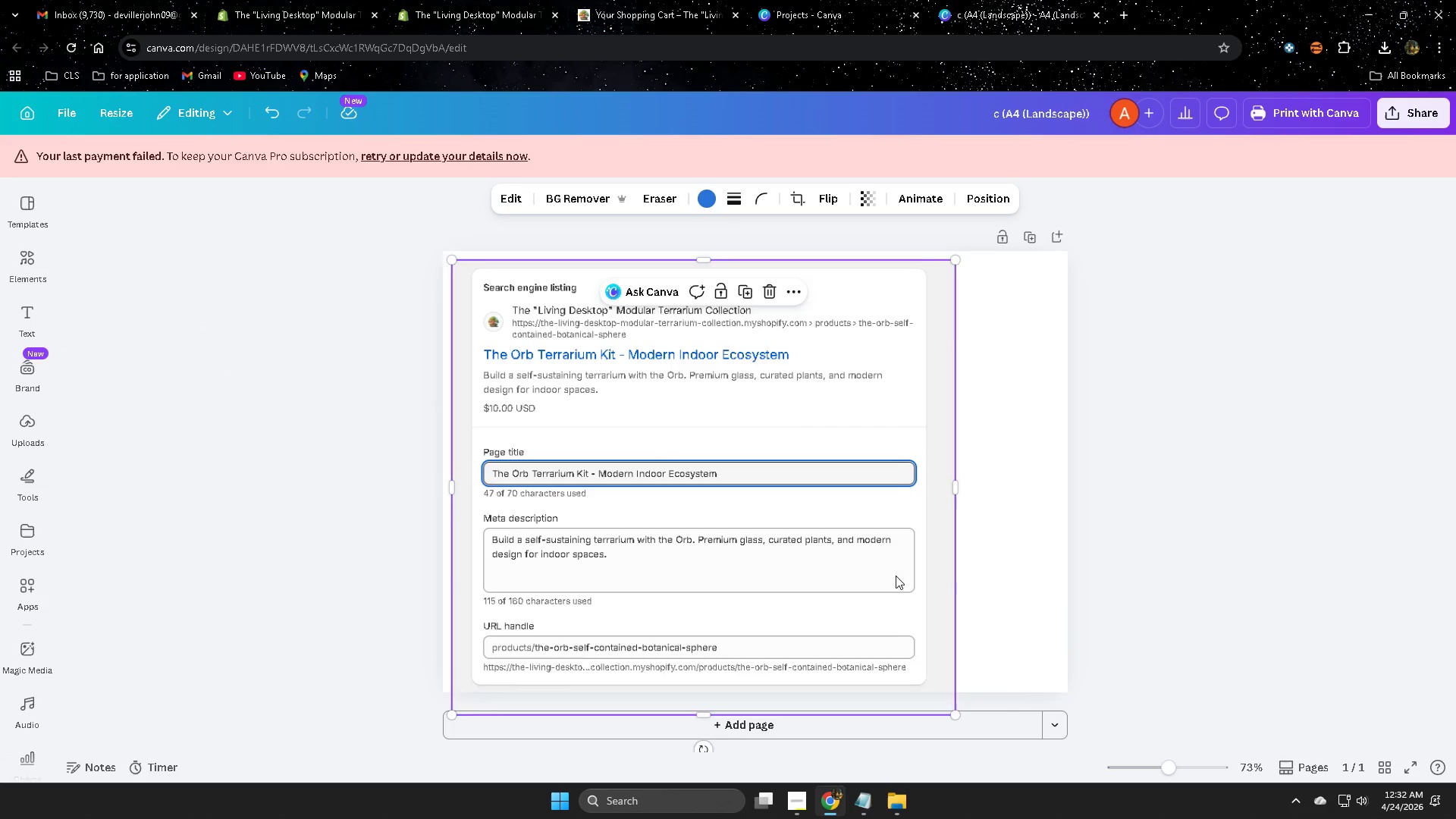 
left_click_drag(start_coordinate=[896, 576], to_coordinate=[946, 571])
 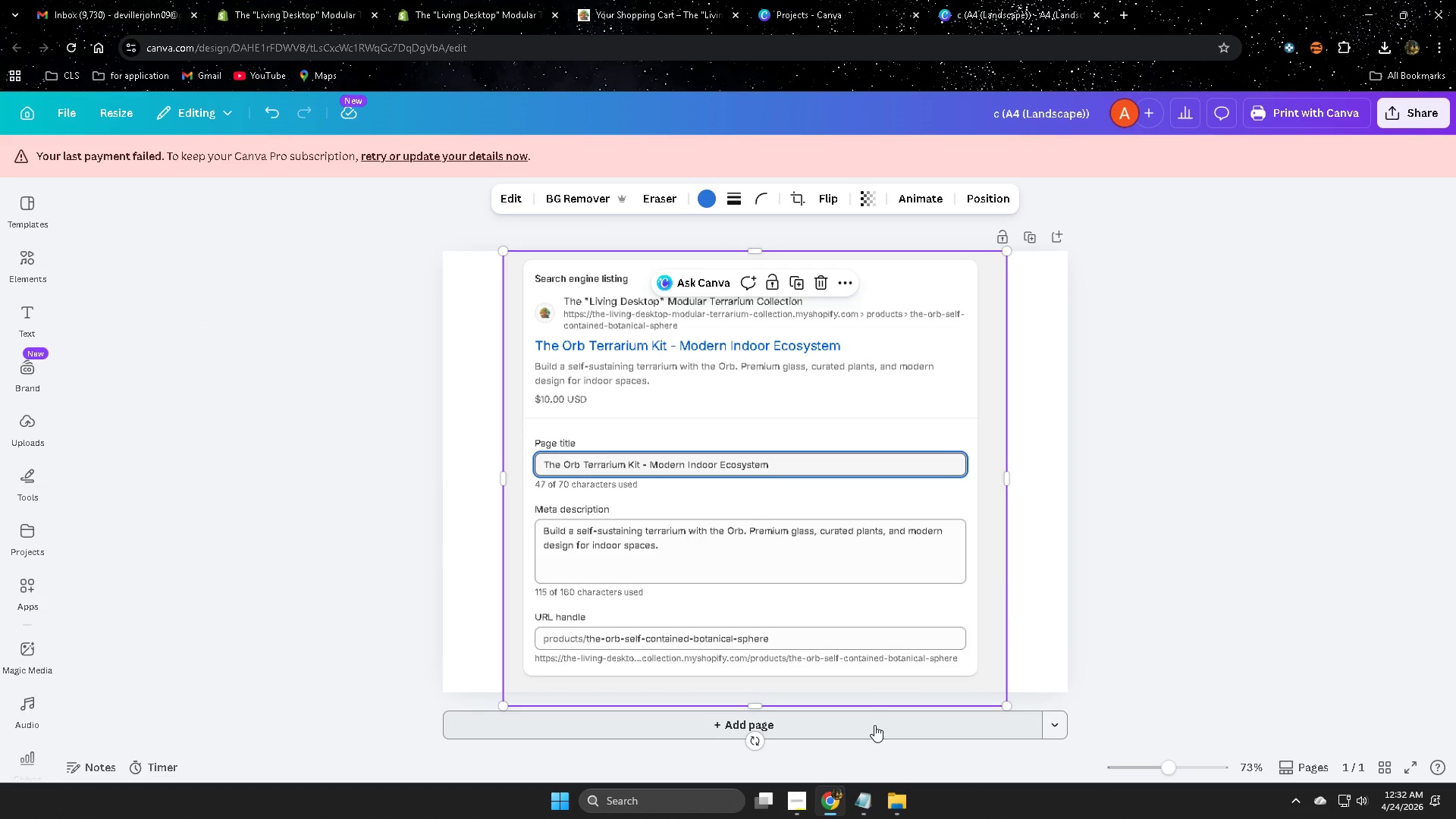 
left_click([874, 725])
 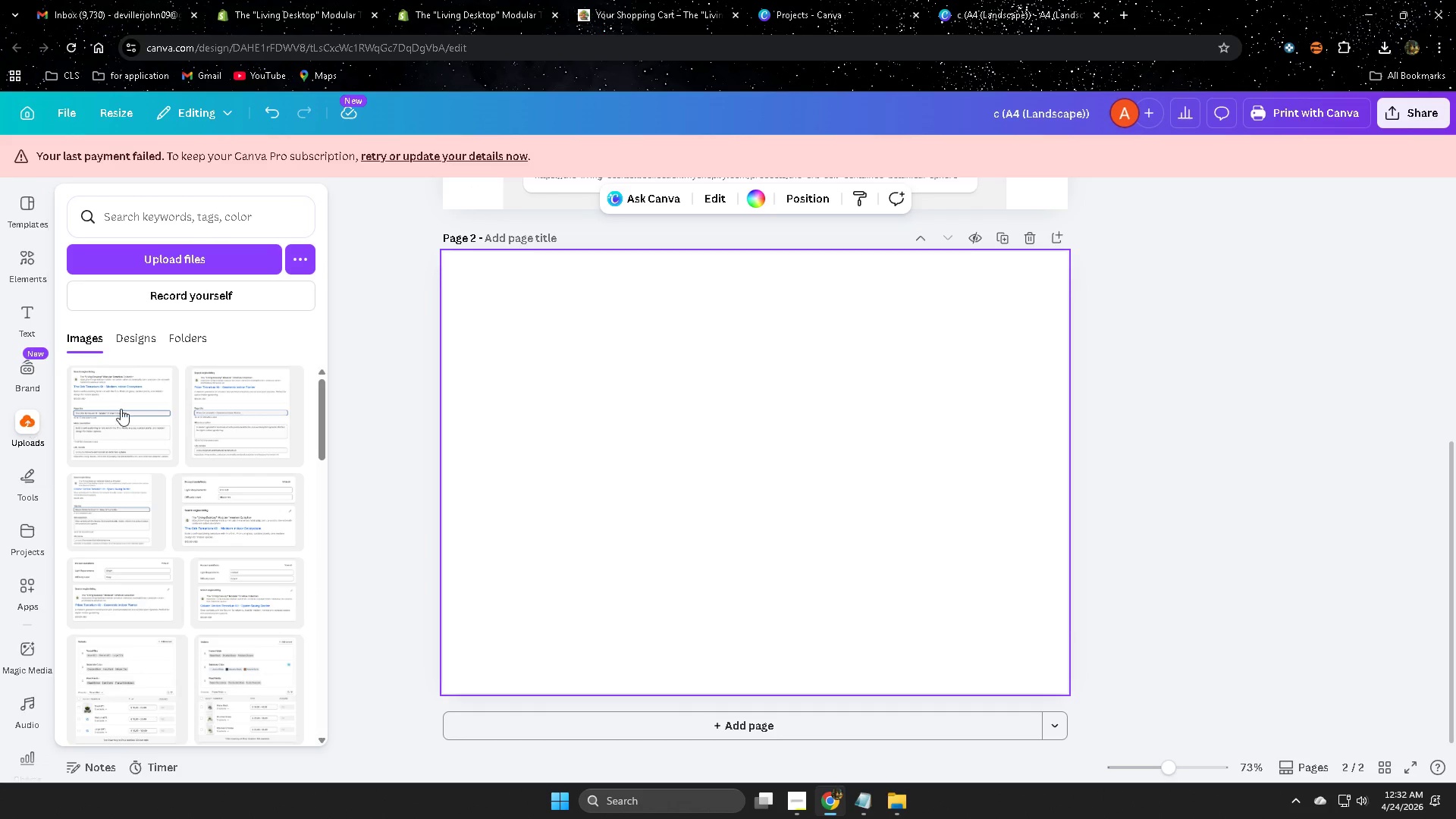 
left_click([237, 395])
 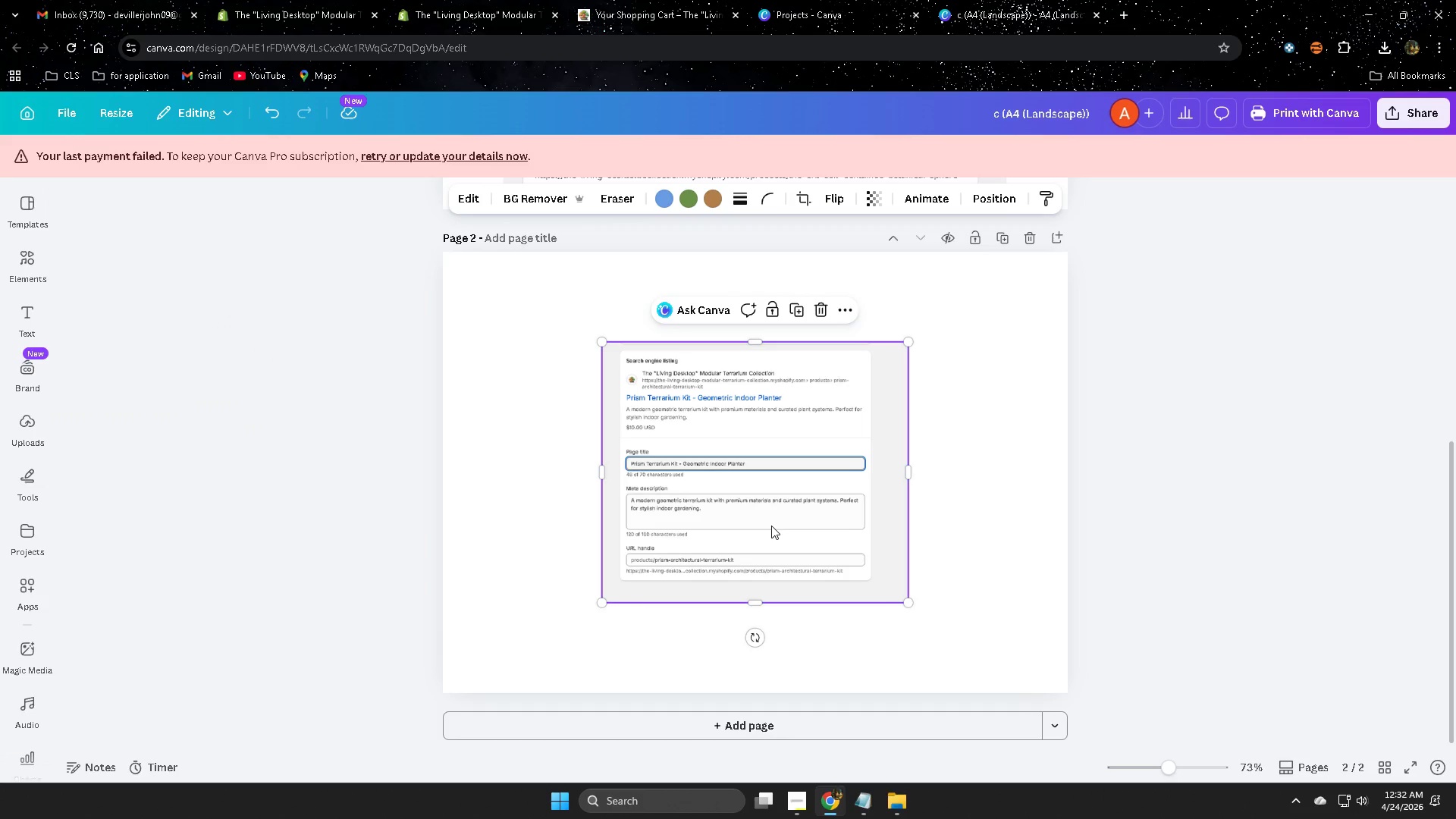 
left_click_drag(start_coordinate=[771, 526], to_coordinate=[623, 444])
 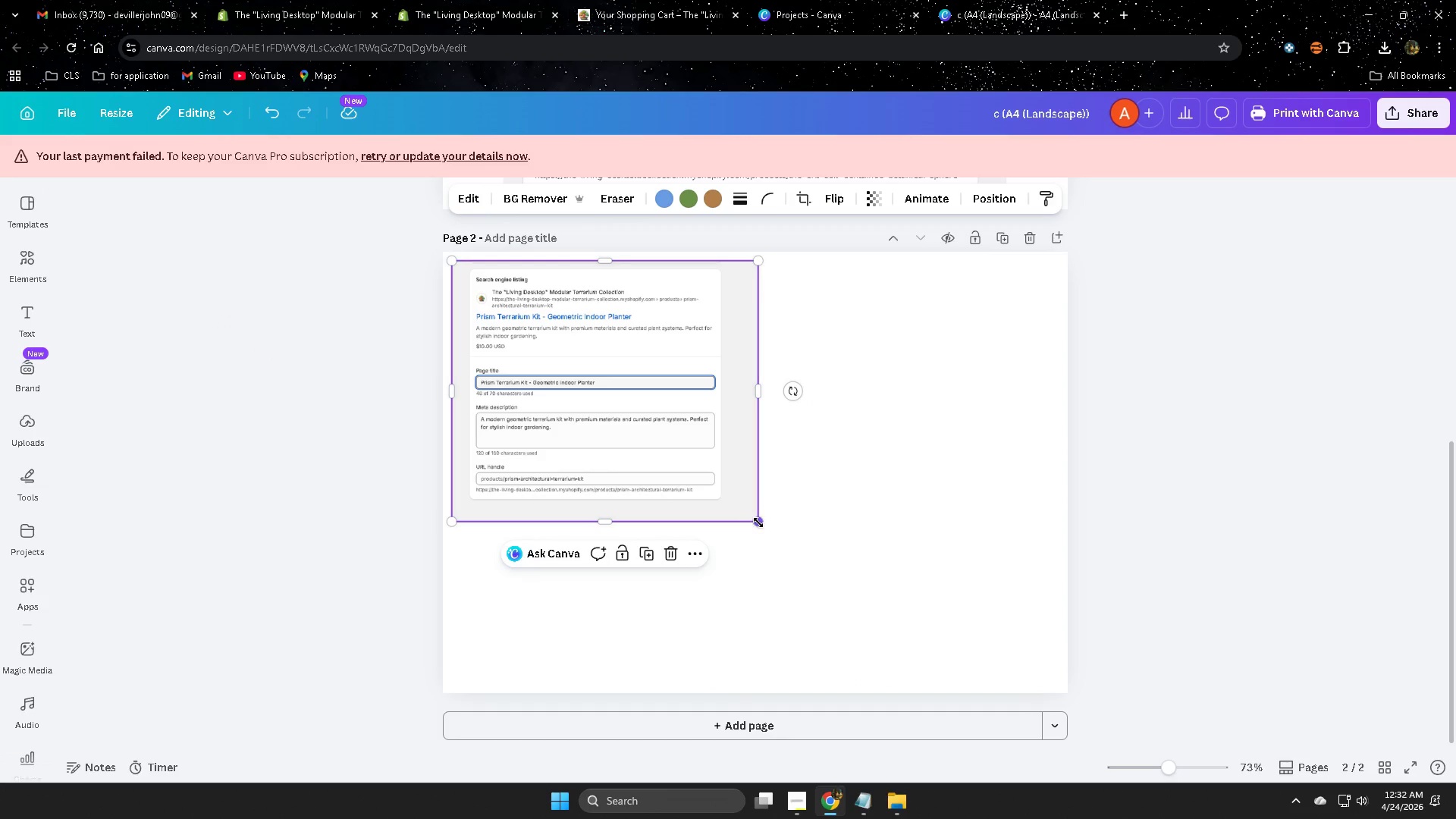 
left_click_drag(start_coordinate=[758, 522], to_coordinate=[1035, 639])
 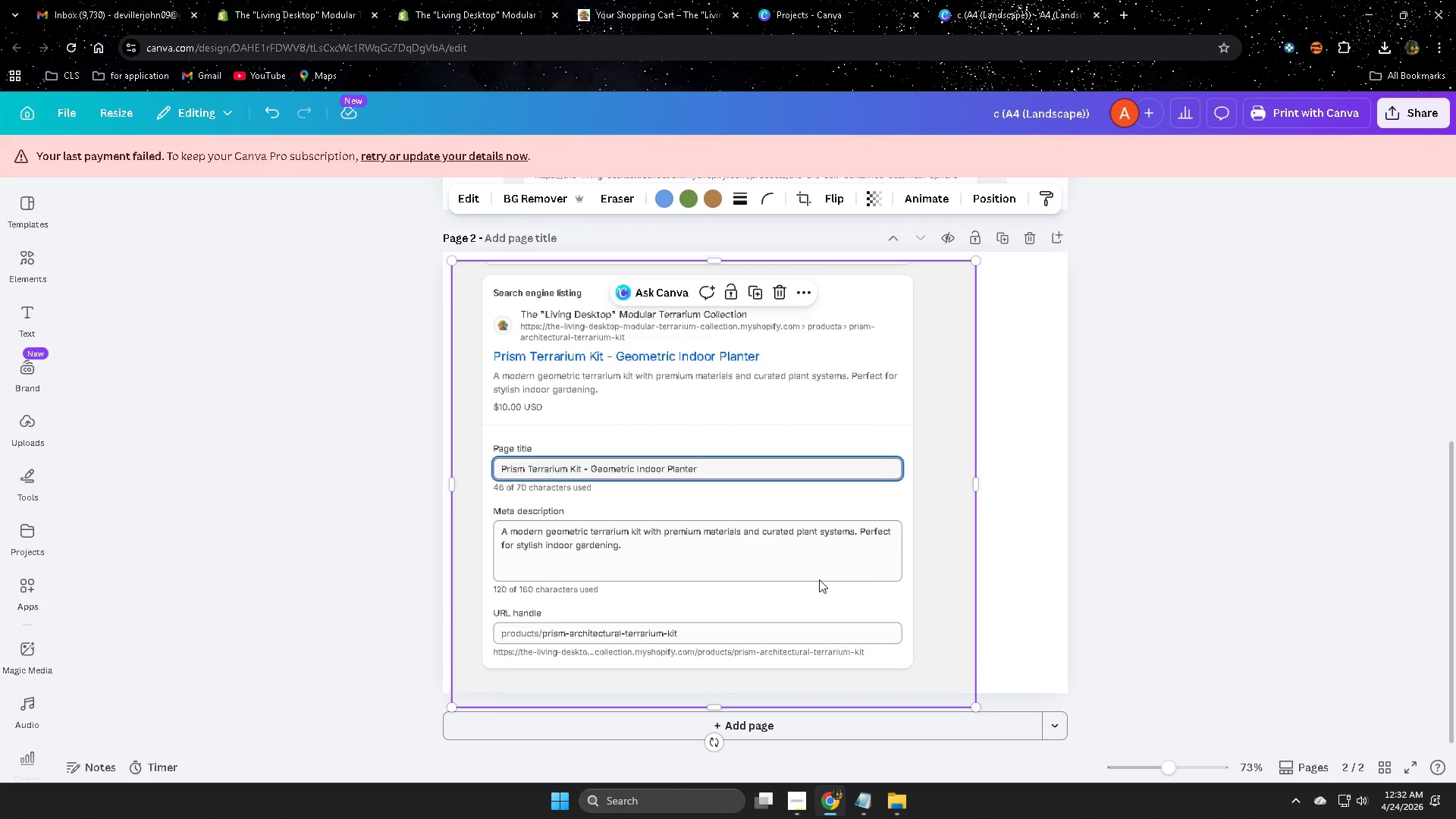 
left_click_drag(start_coordinate=[819, 579], to_coordinate=[846, 579])
 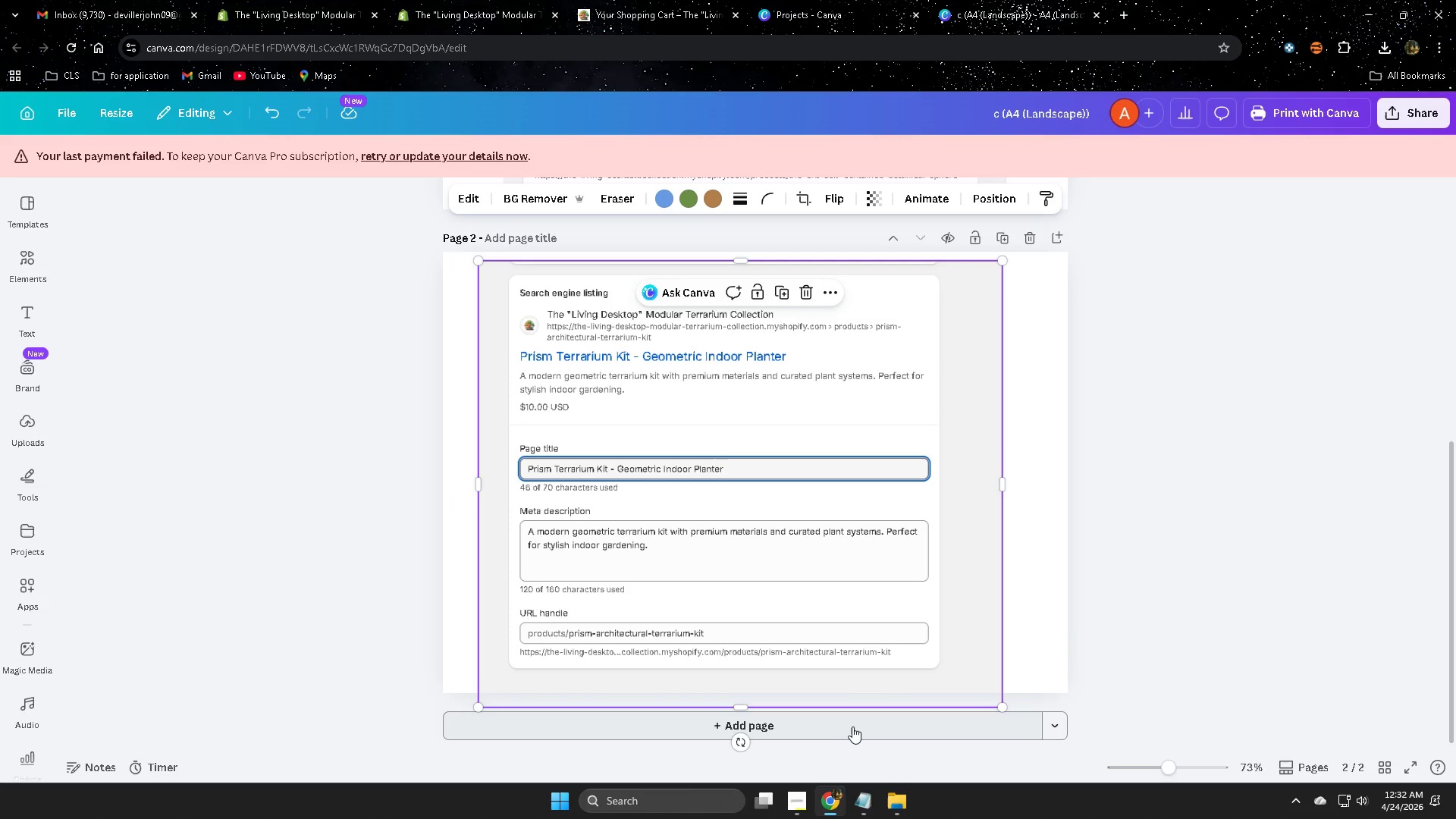 
left_click([852, 726])
 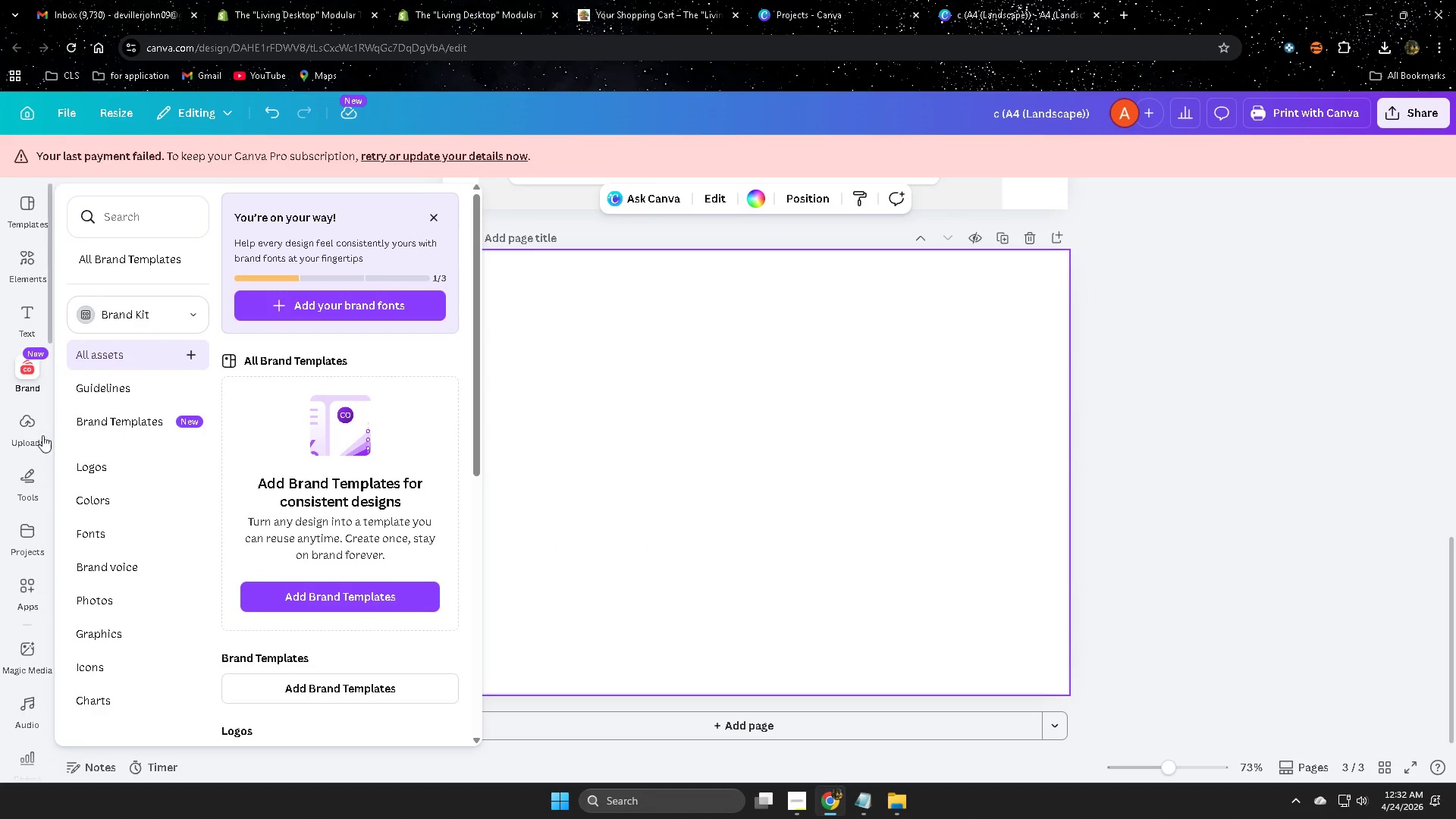 
left_click([25, 428])
 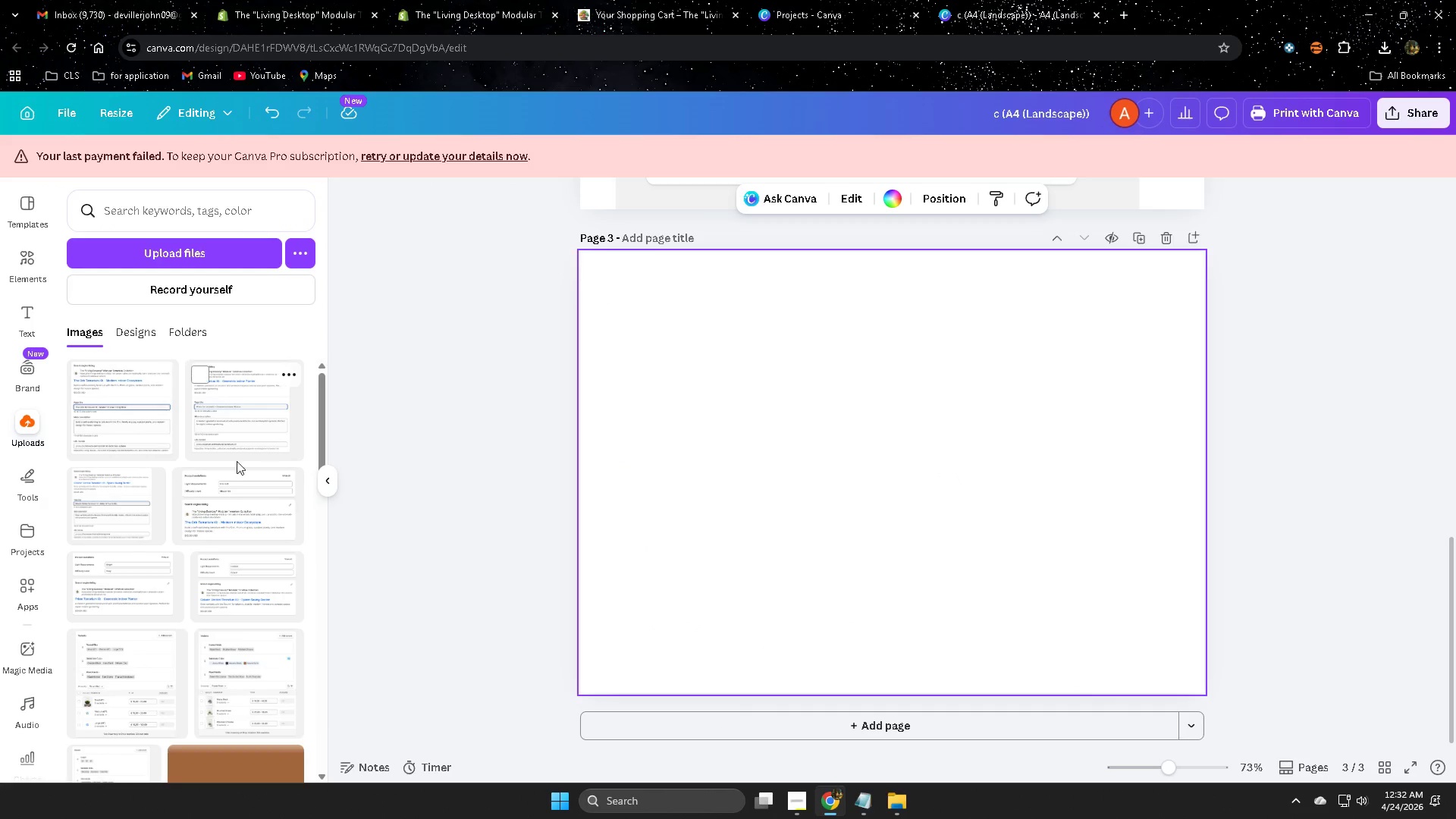 
left_click([124, 491])
 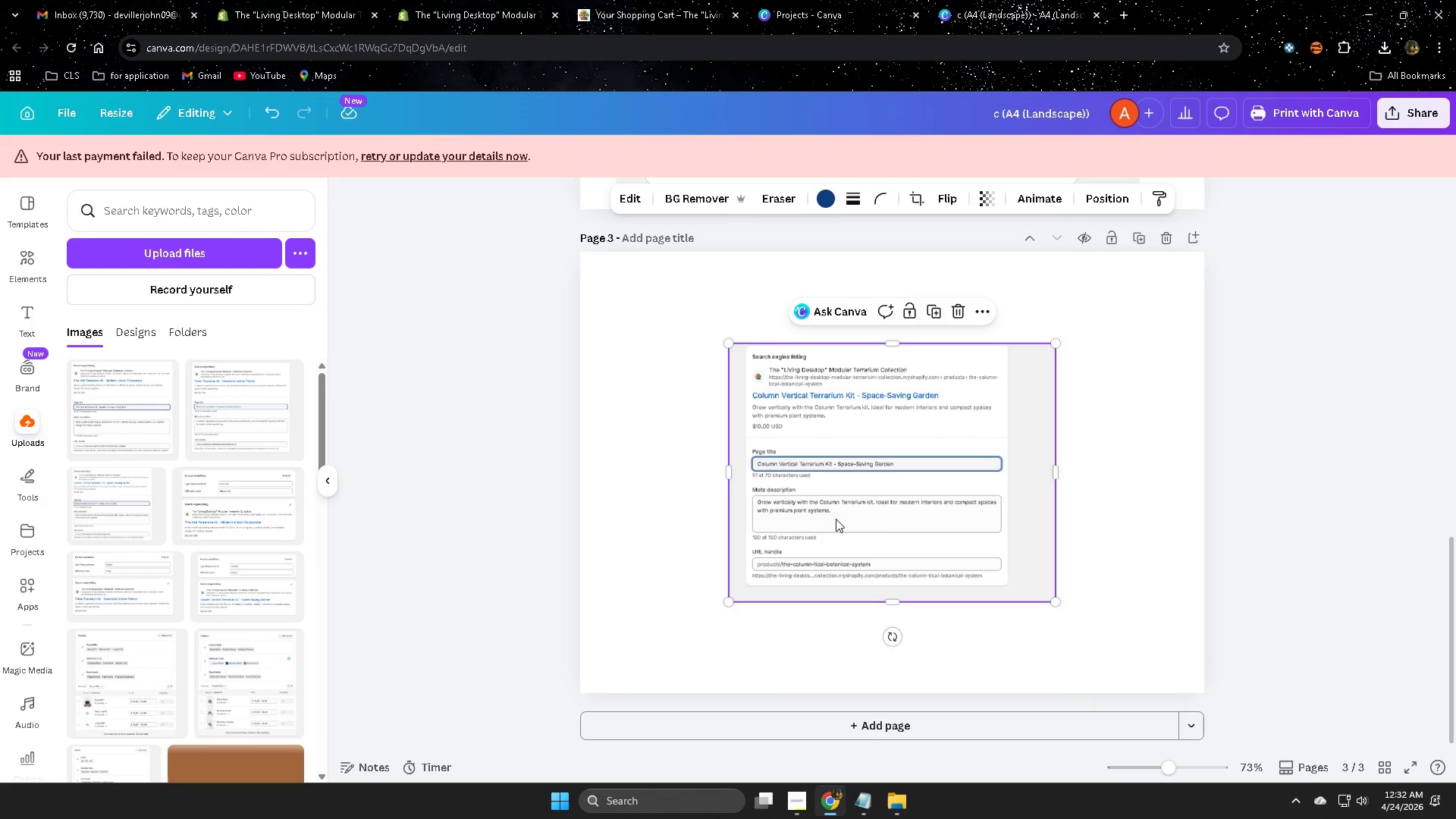 
left_click_drag(start_coordinate=[871, 520], to_coordinate=[738, 442])
 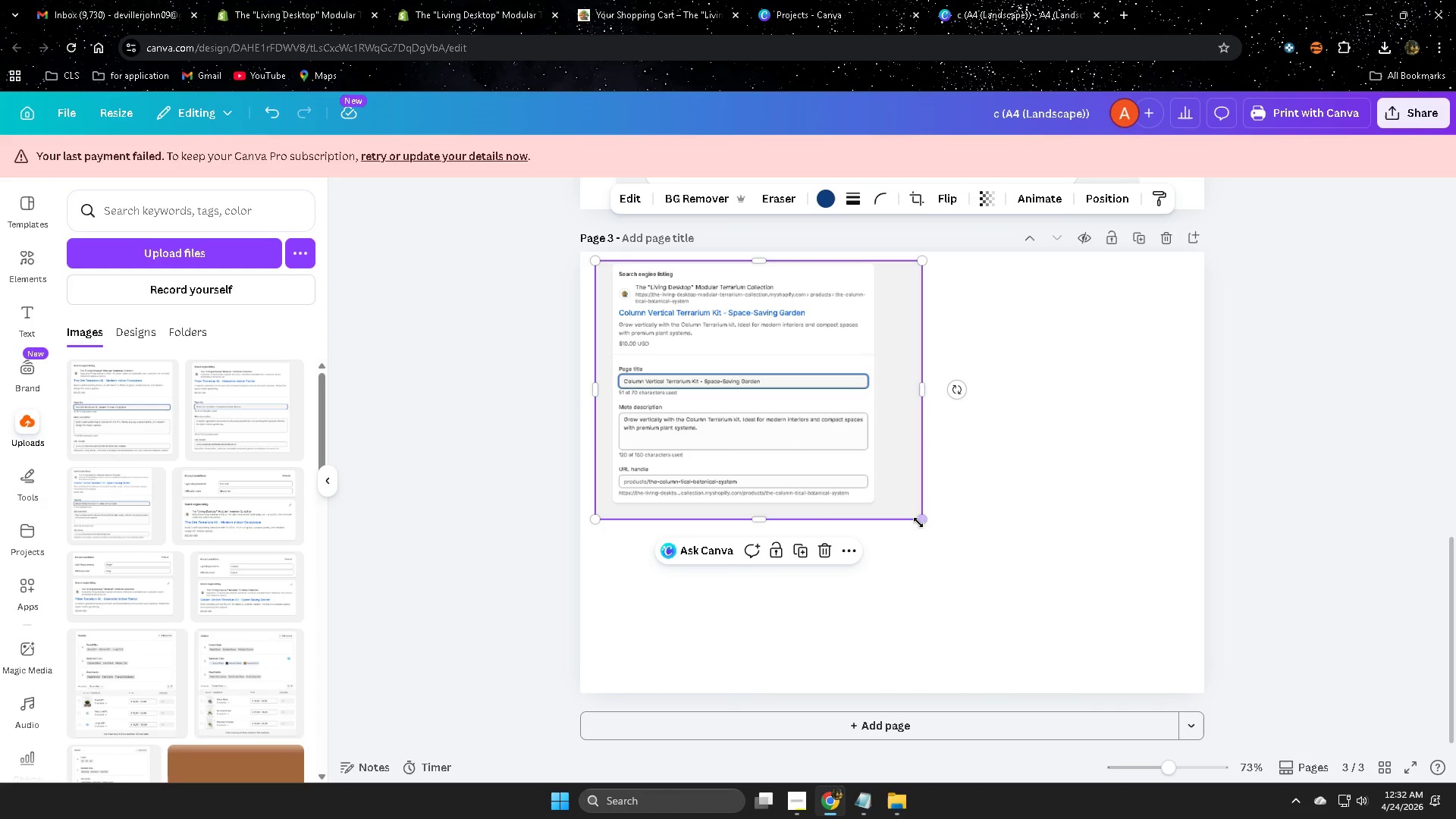 
left_click_drag(start_coordinate=[918, 521], to_coordinate=[1141, 679])
 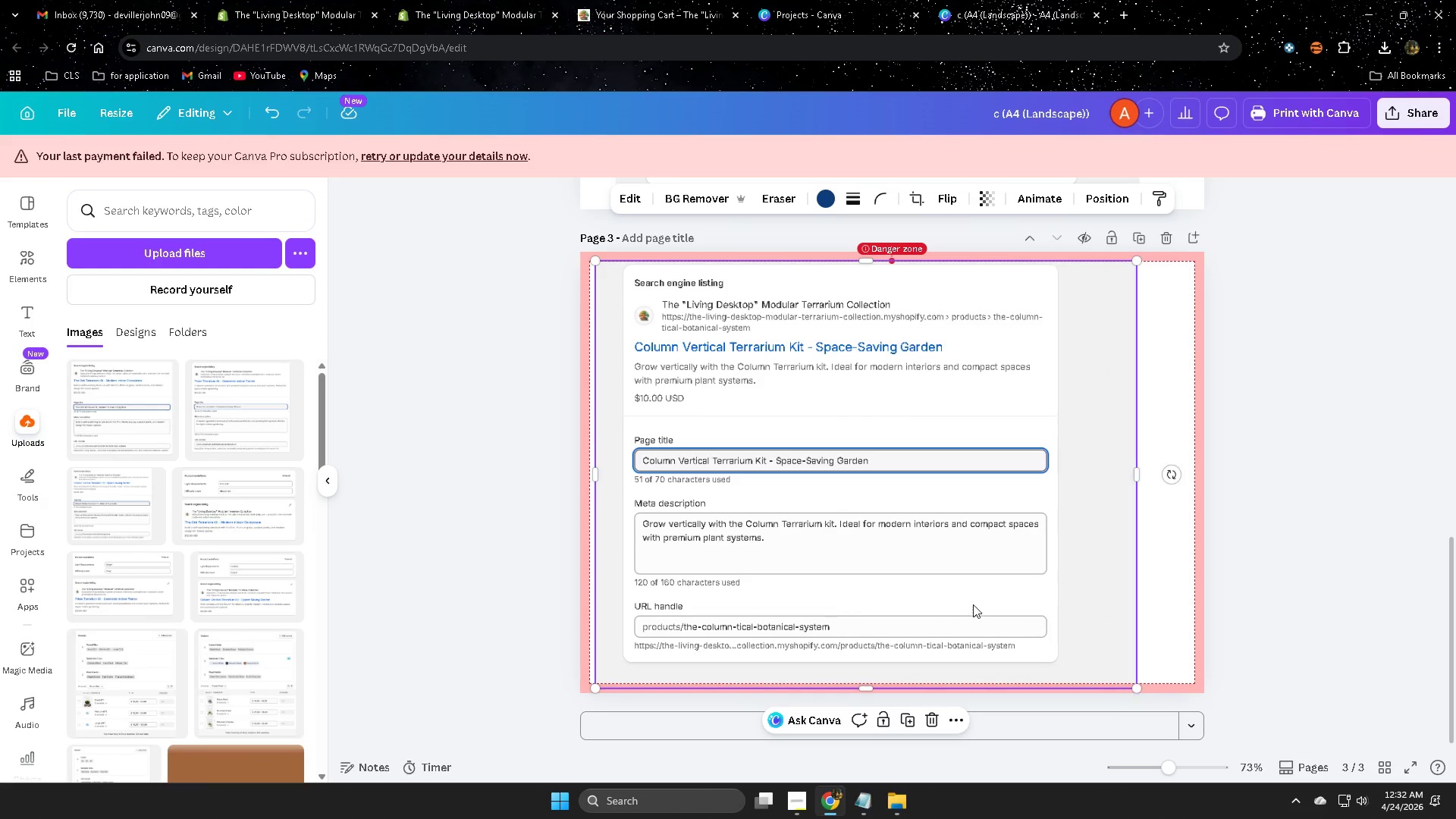 
left_click_drag(start_coordinate=[973, 604], to_coordinate=[1005, 604])
 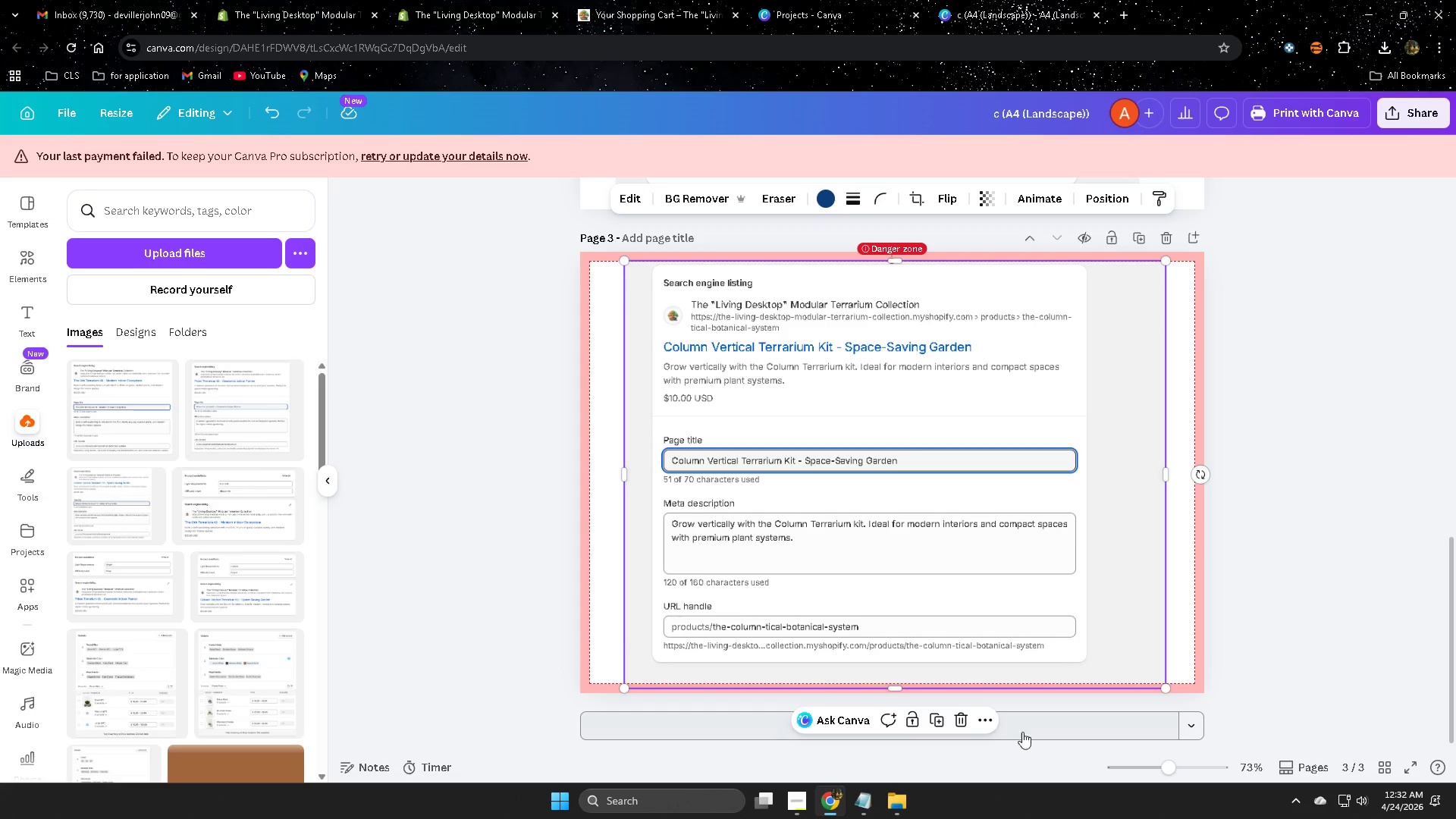 
left_click([1028, 728])
 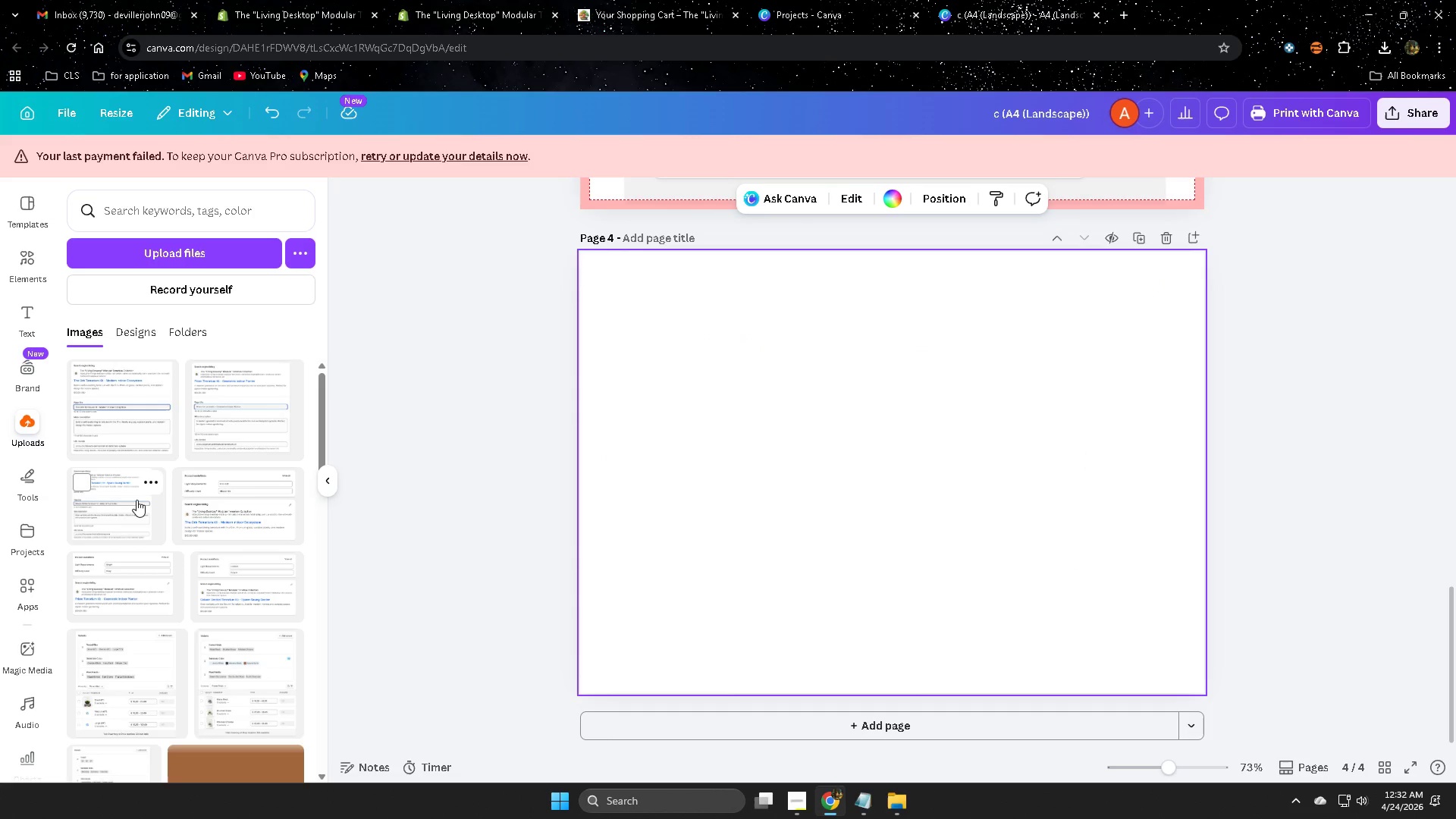 
left_click([236, 503])
 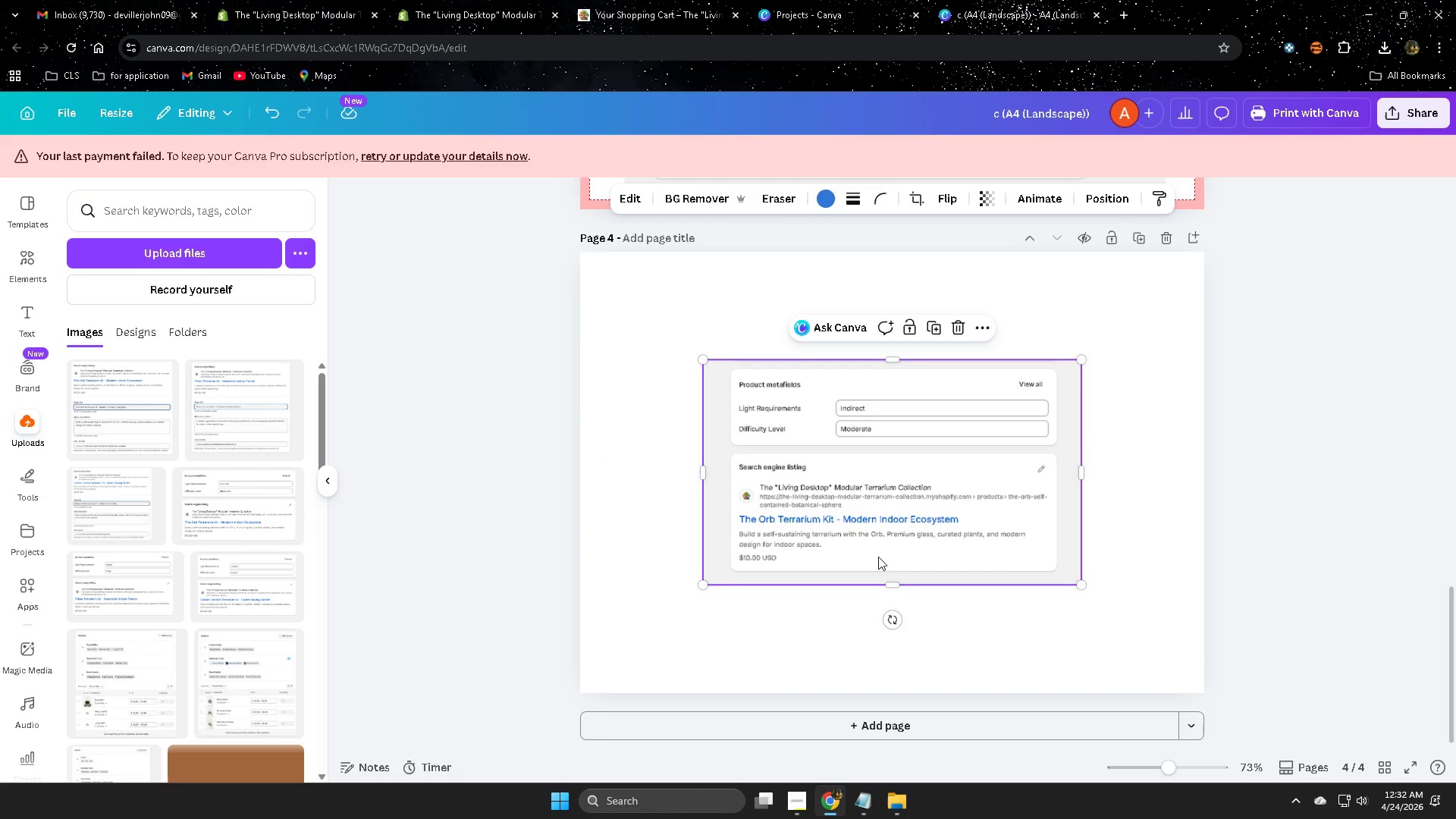 
left_click_drag(start_coordinate=[886, 550], to_coordinate=[774, 455])
 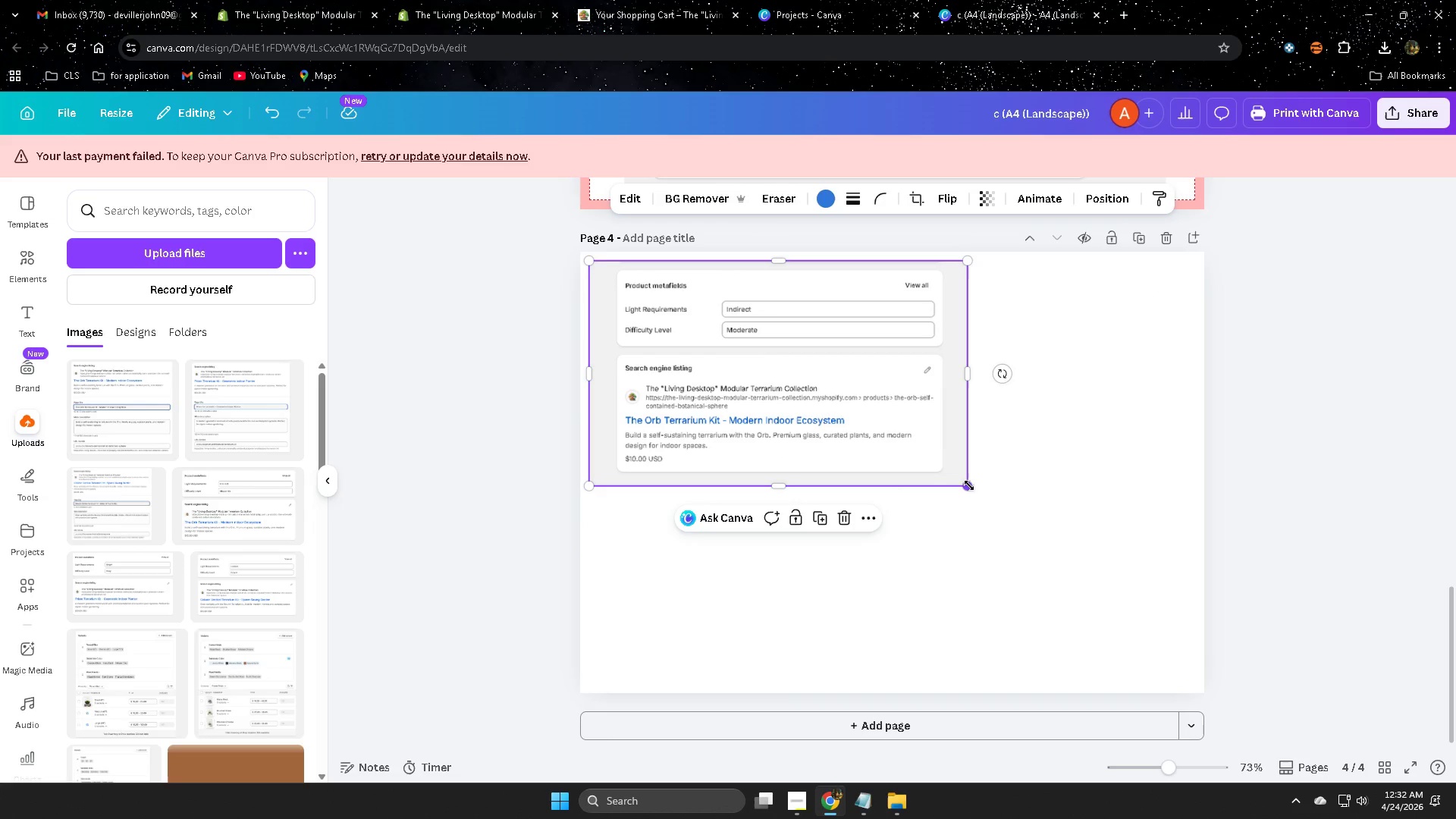 
left_click_drag(start_coordinate=[966, 491], to_coordinate=[1150, 637])
 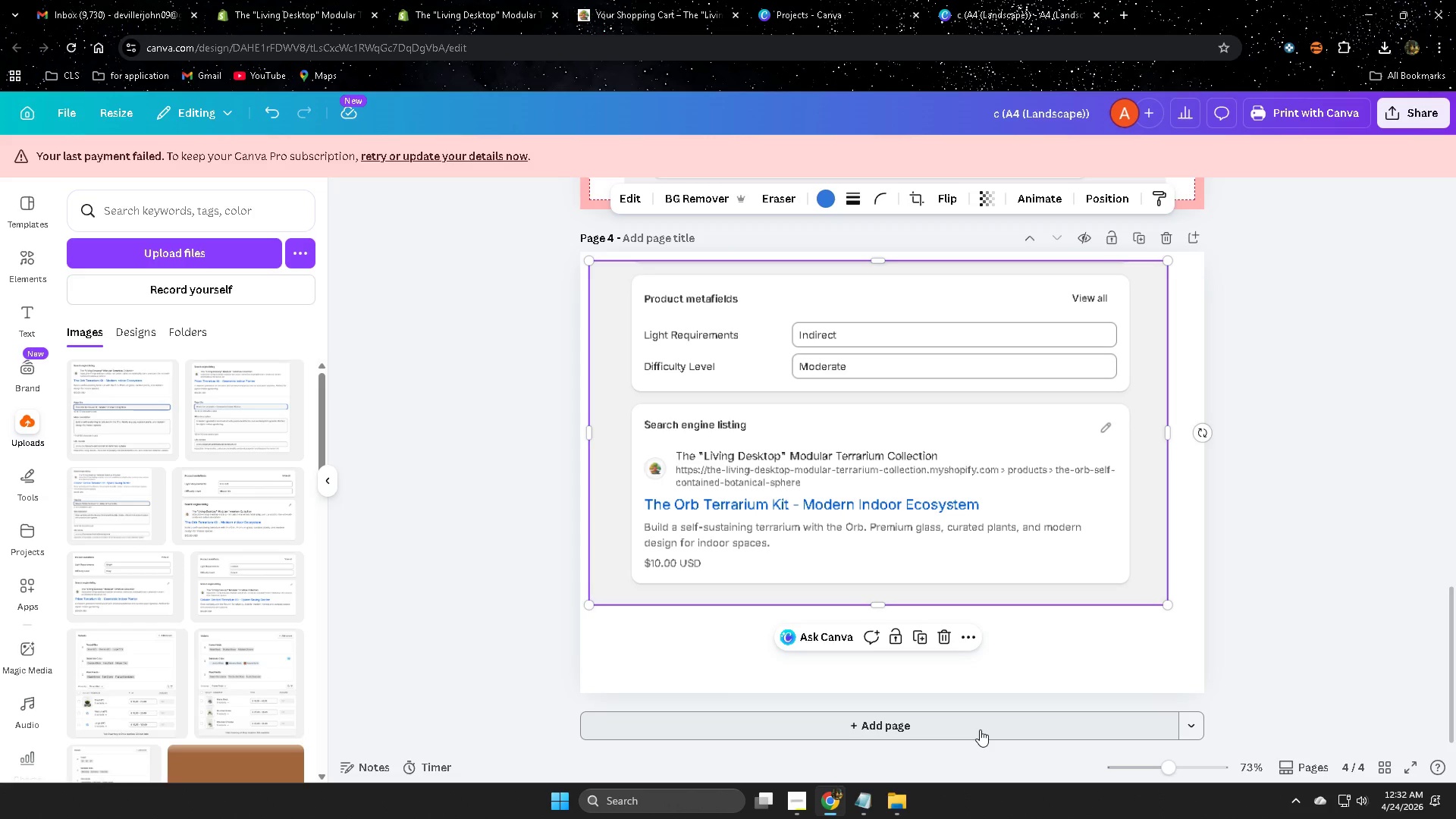 
left_click([980, 730])
 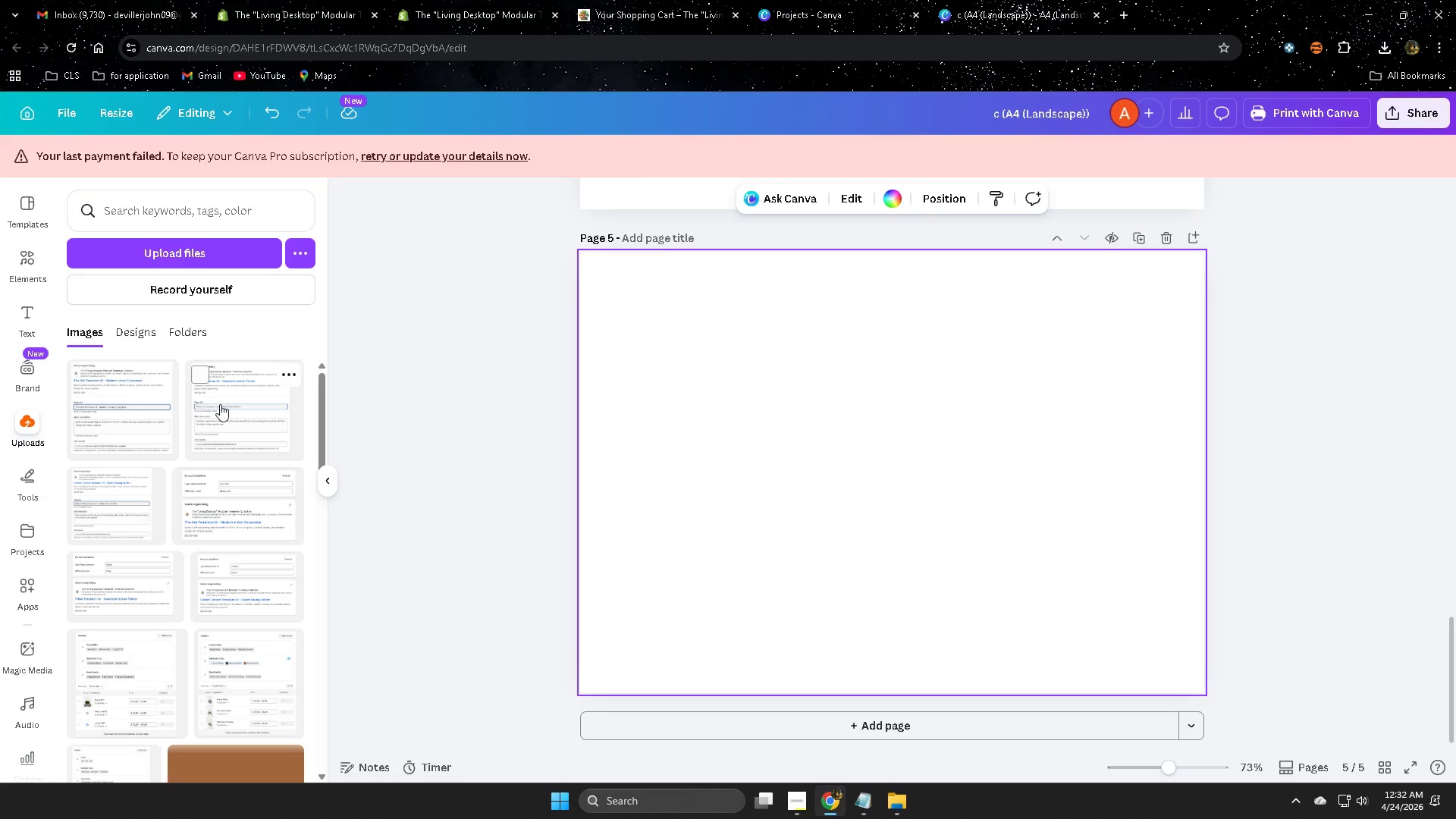 
left_click([127, 588])
 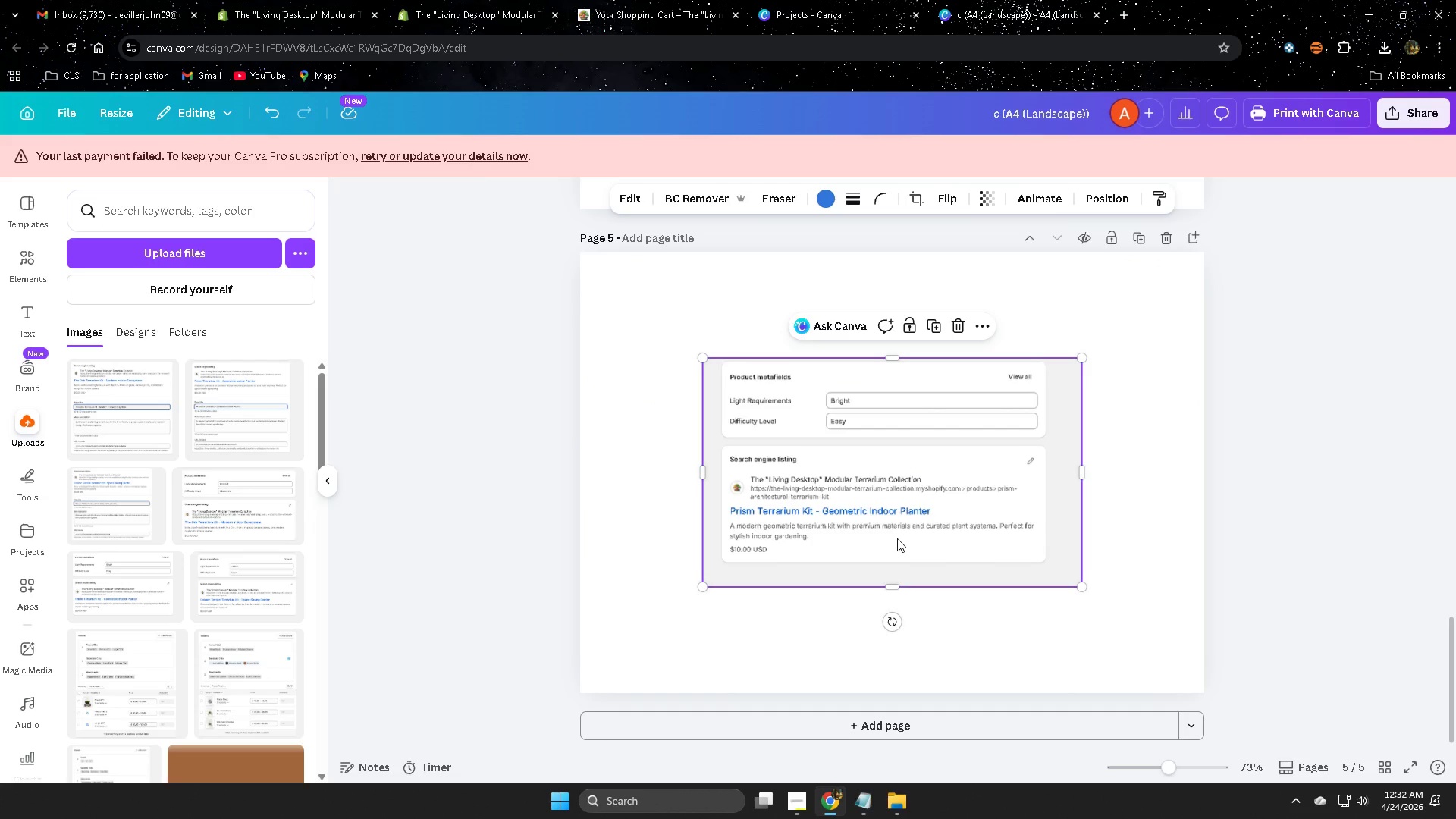 
left_click_drag(start_coordinate=[865, 509], to_coordinate=[758, 415])
 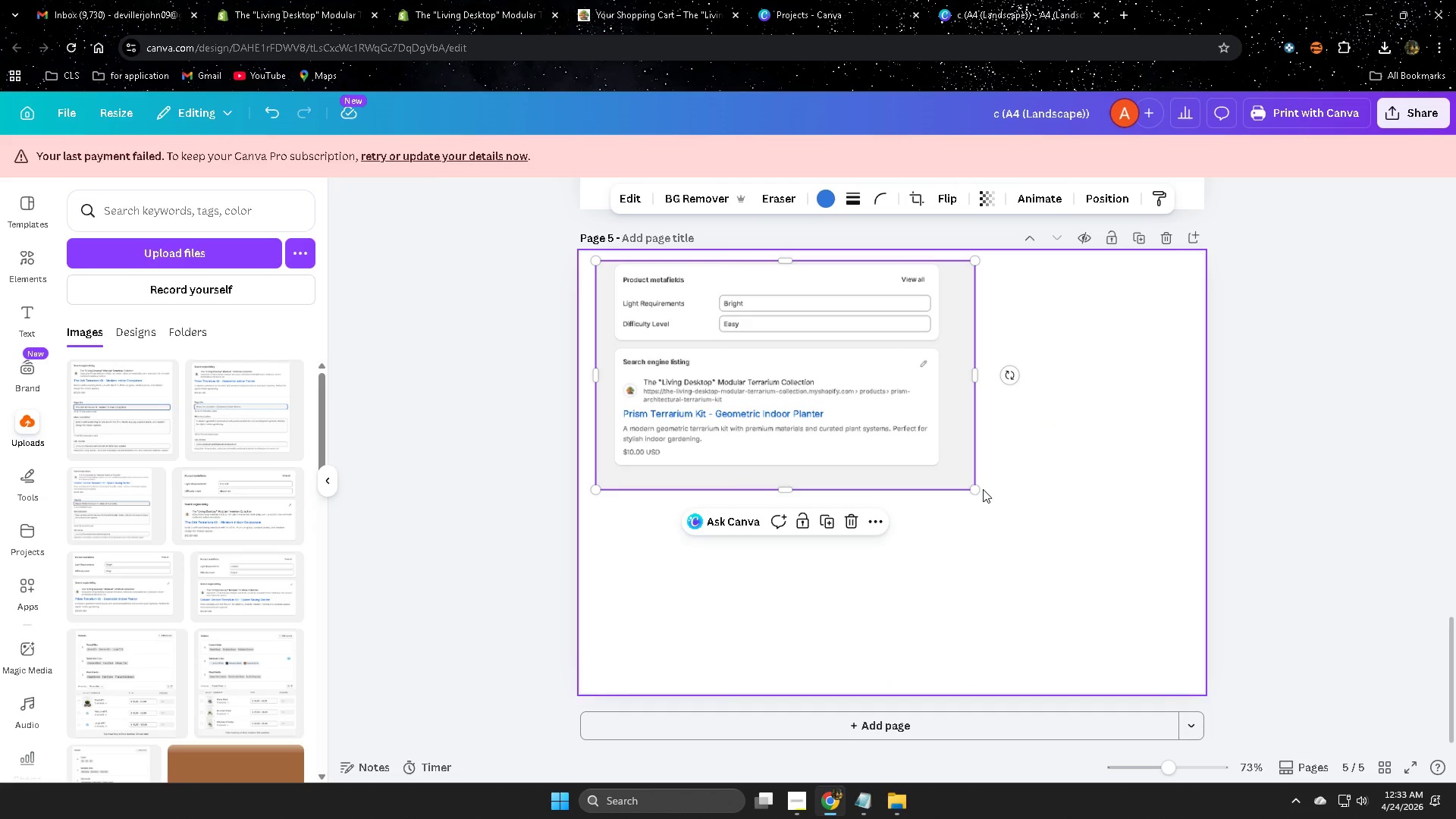 
left_click_drag(start_coordinate=[975, 491], to_coordinate=[1208, 689])
 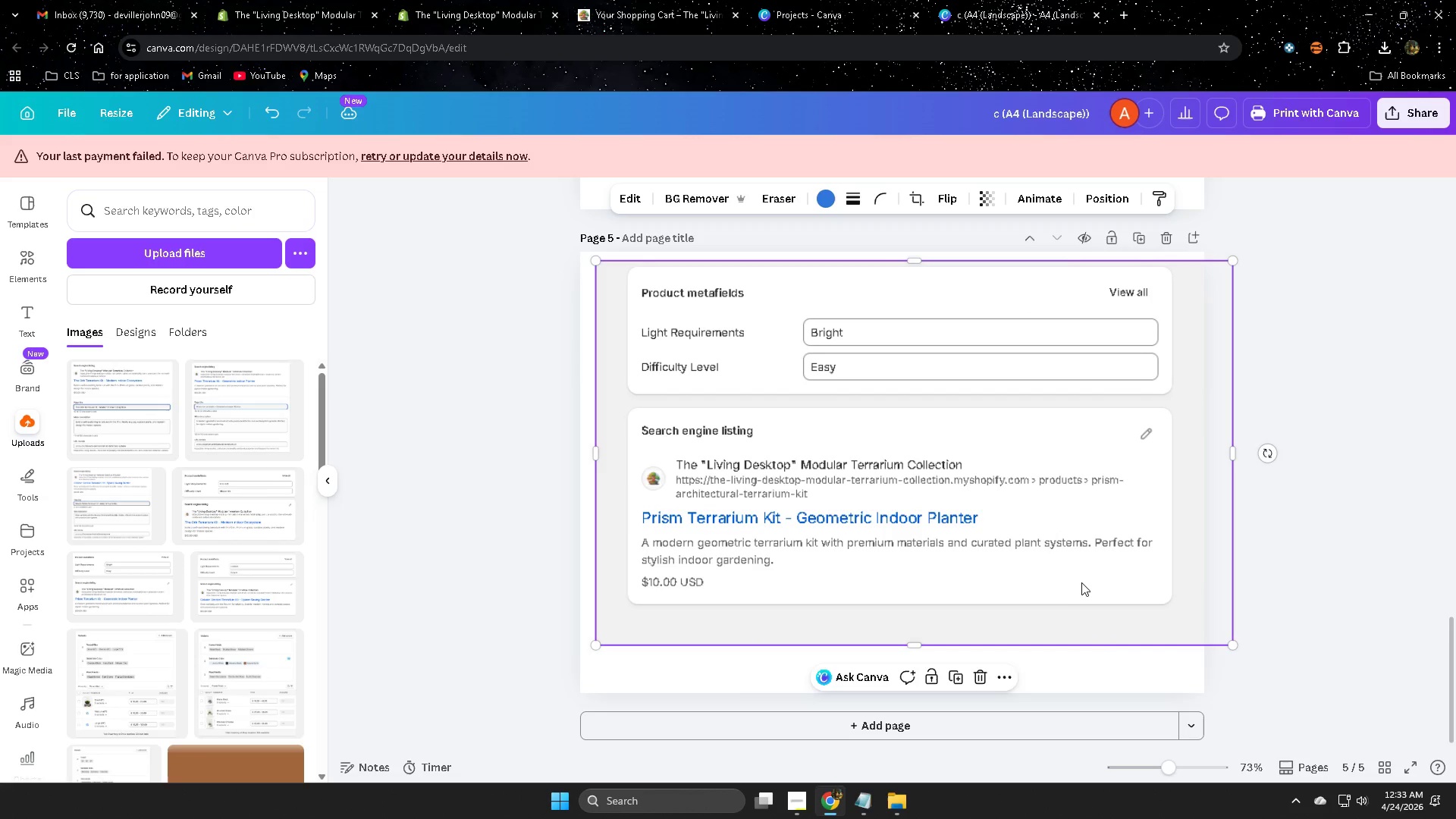 
left_click_drag(start_coordinate=[1081, 582], to_coordinate=[1076, 599])
 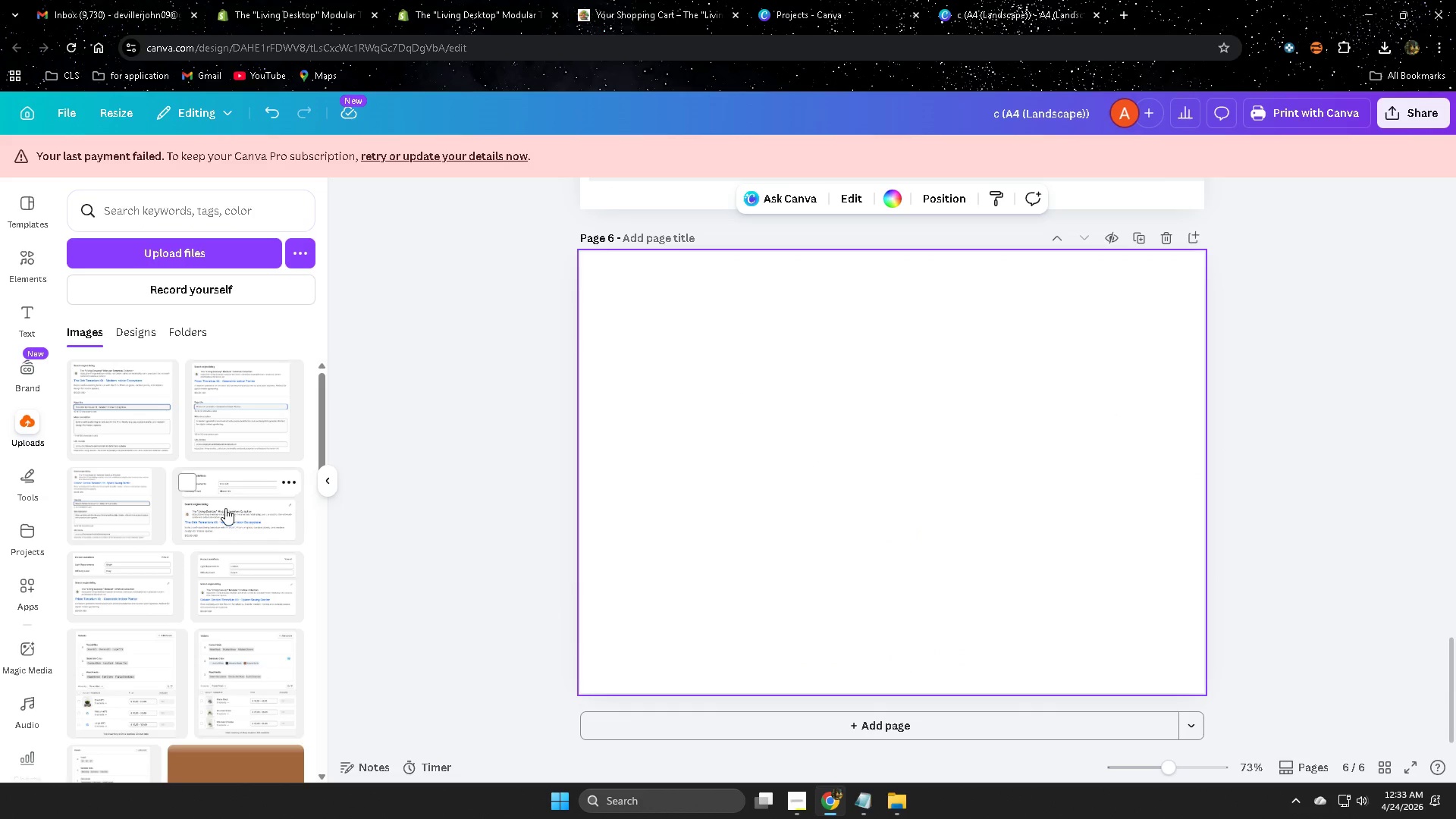 
left_click_drag(start_coordinate=[843, 544], to_coordinate=[731, 455])
 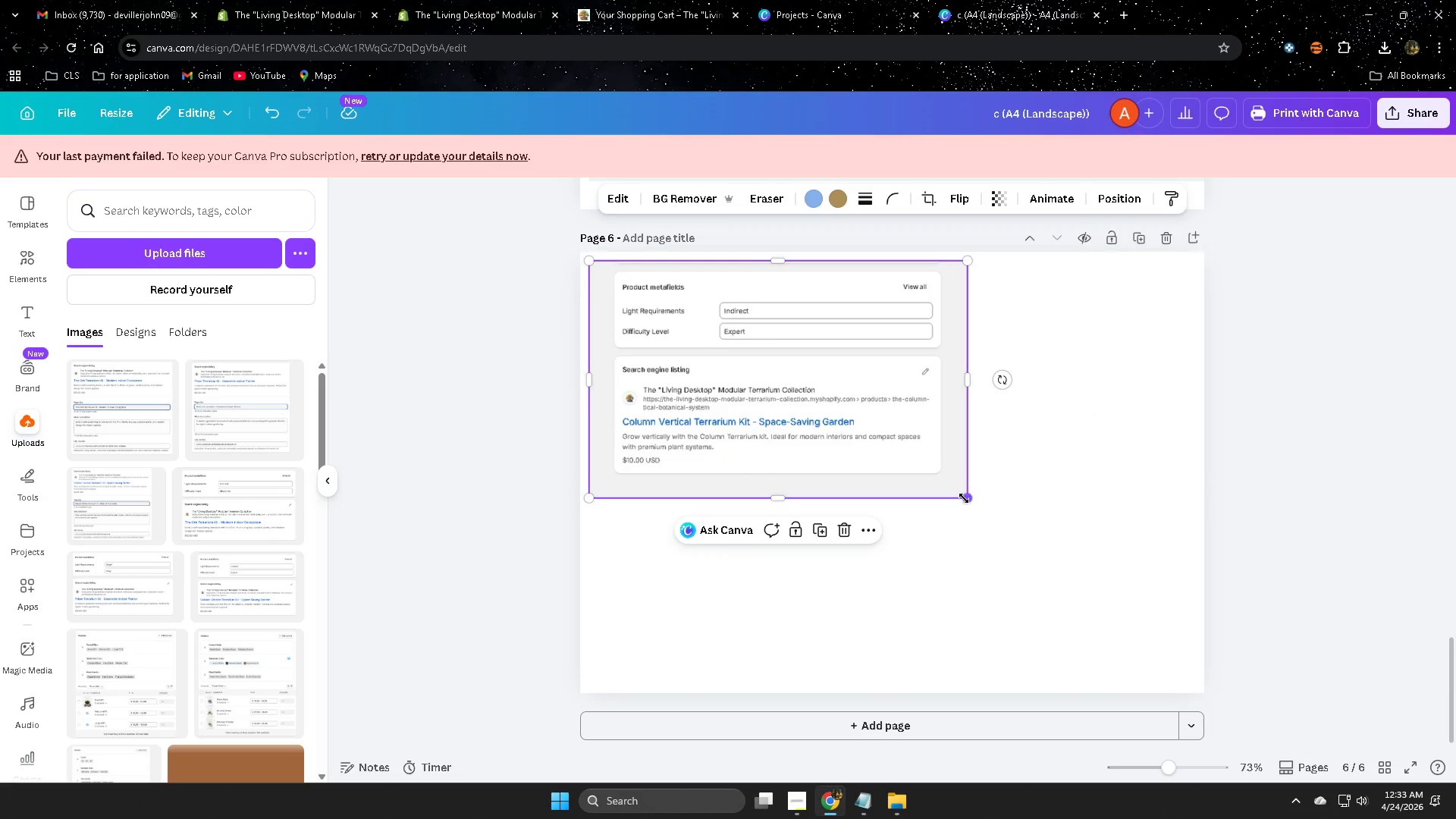 
left_click_drag(start_coordinate=[964, 498], to_coordinate=[1141, 757])
 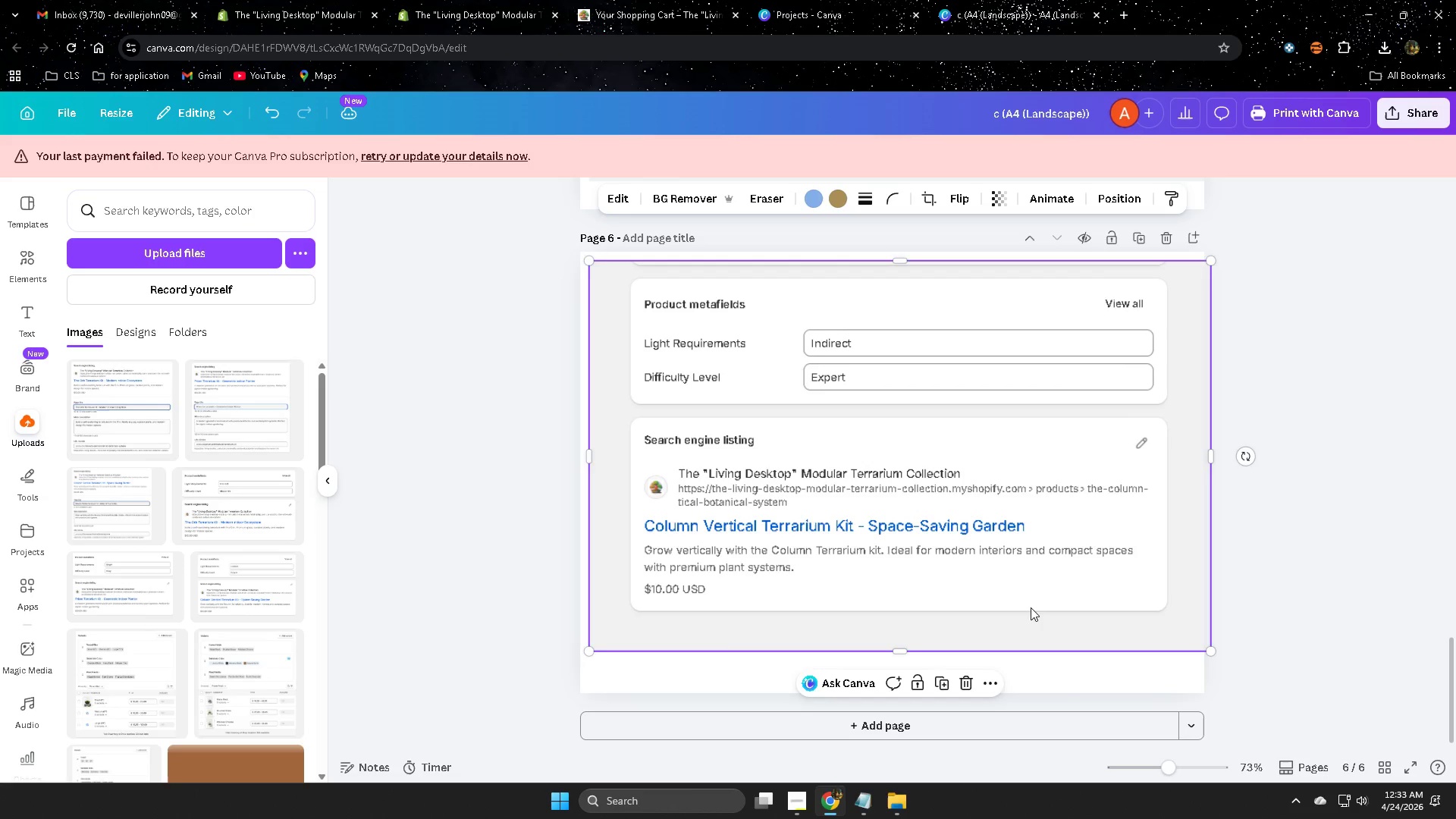 
left_click_drag(start_coordinate=[1031, 607], to_coordinate=[1030, 620])
 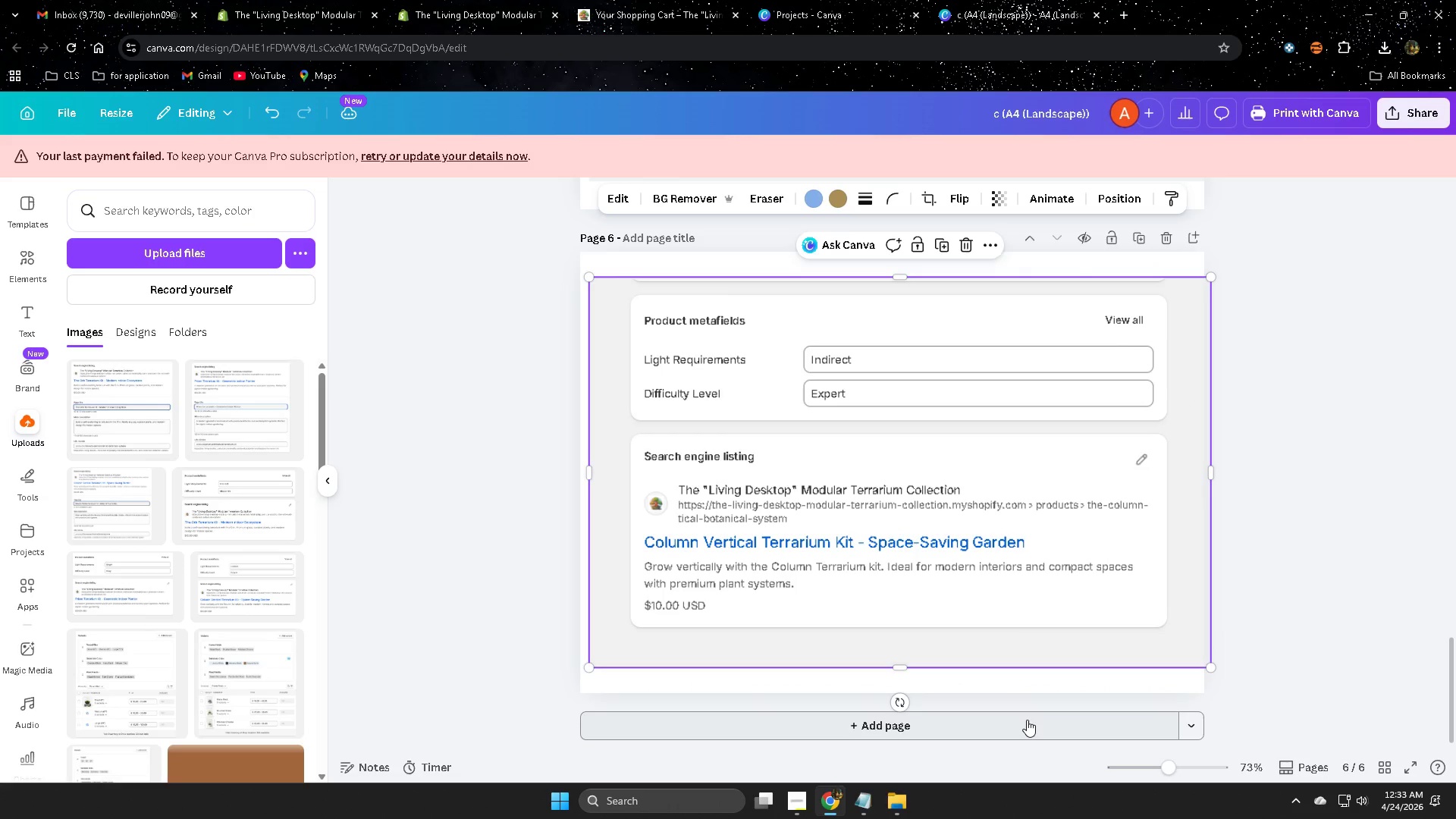 
left_click([1026, 720])
 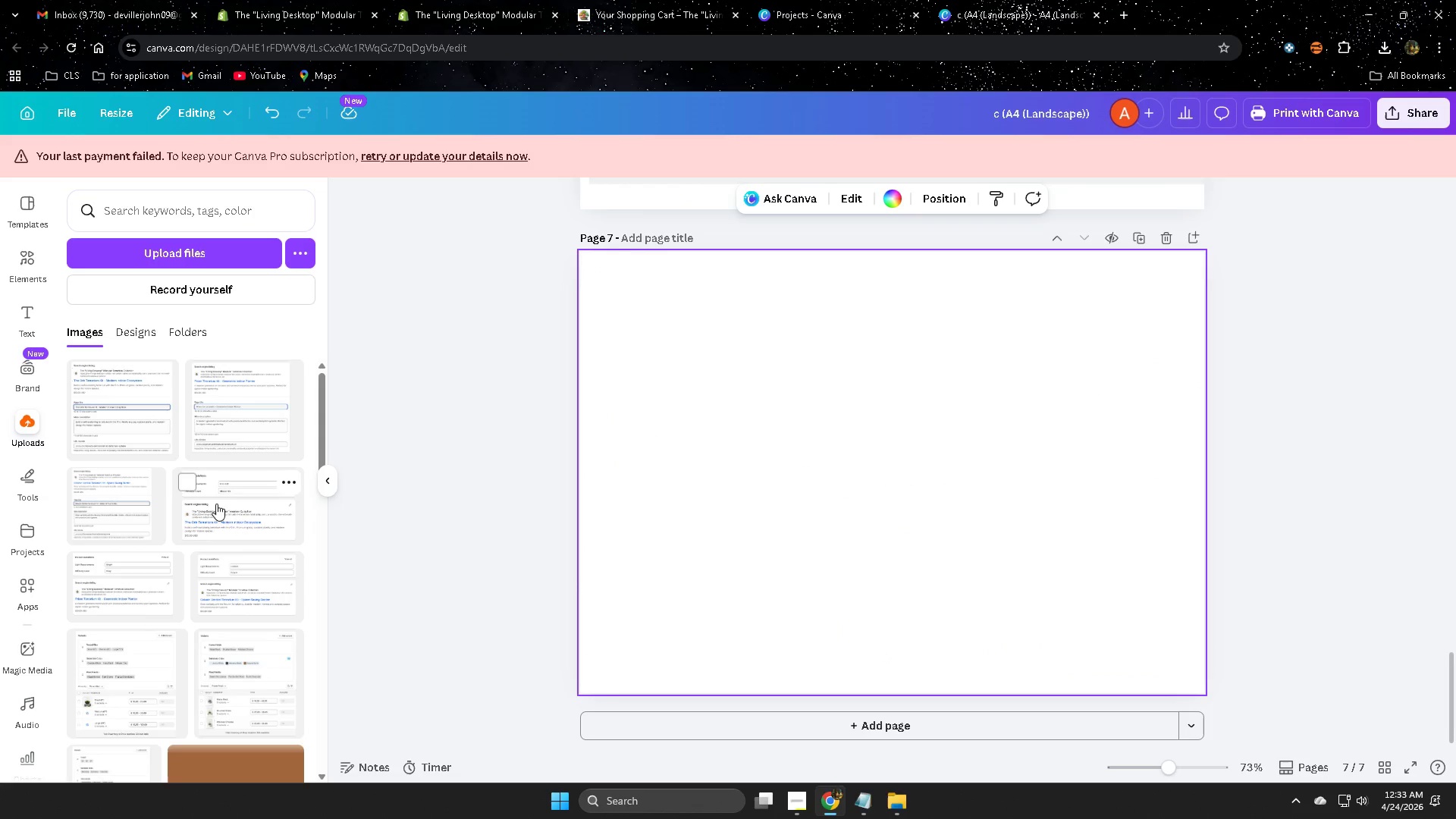 
left_click_drag(start_coordinate=[132, 664], to_coordinate=[132, 668])
 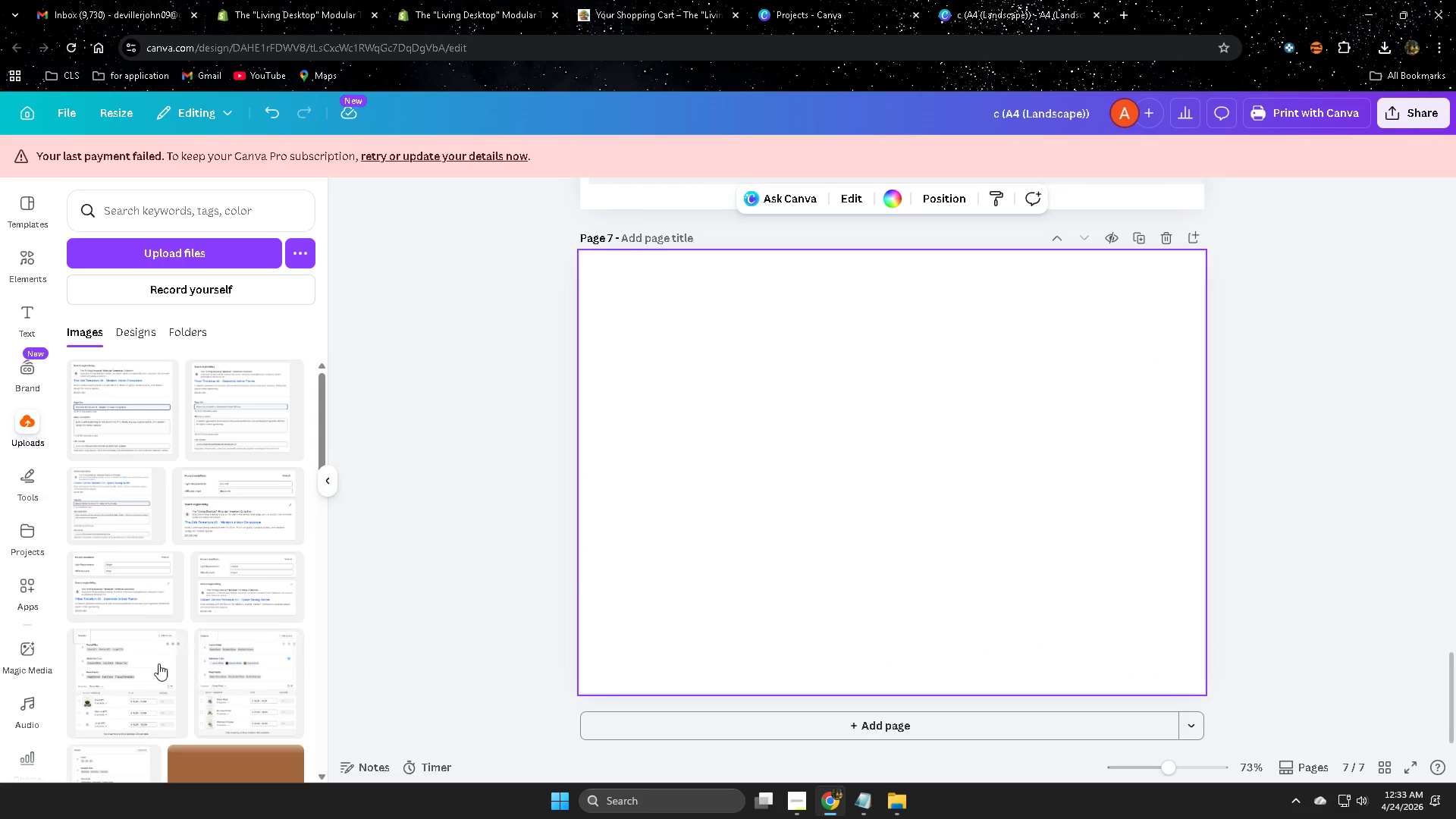 
left_click([158, 662])
 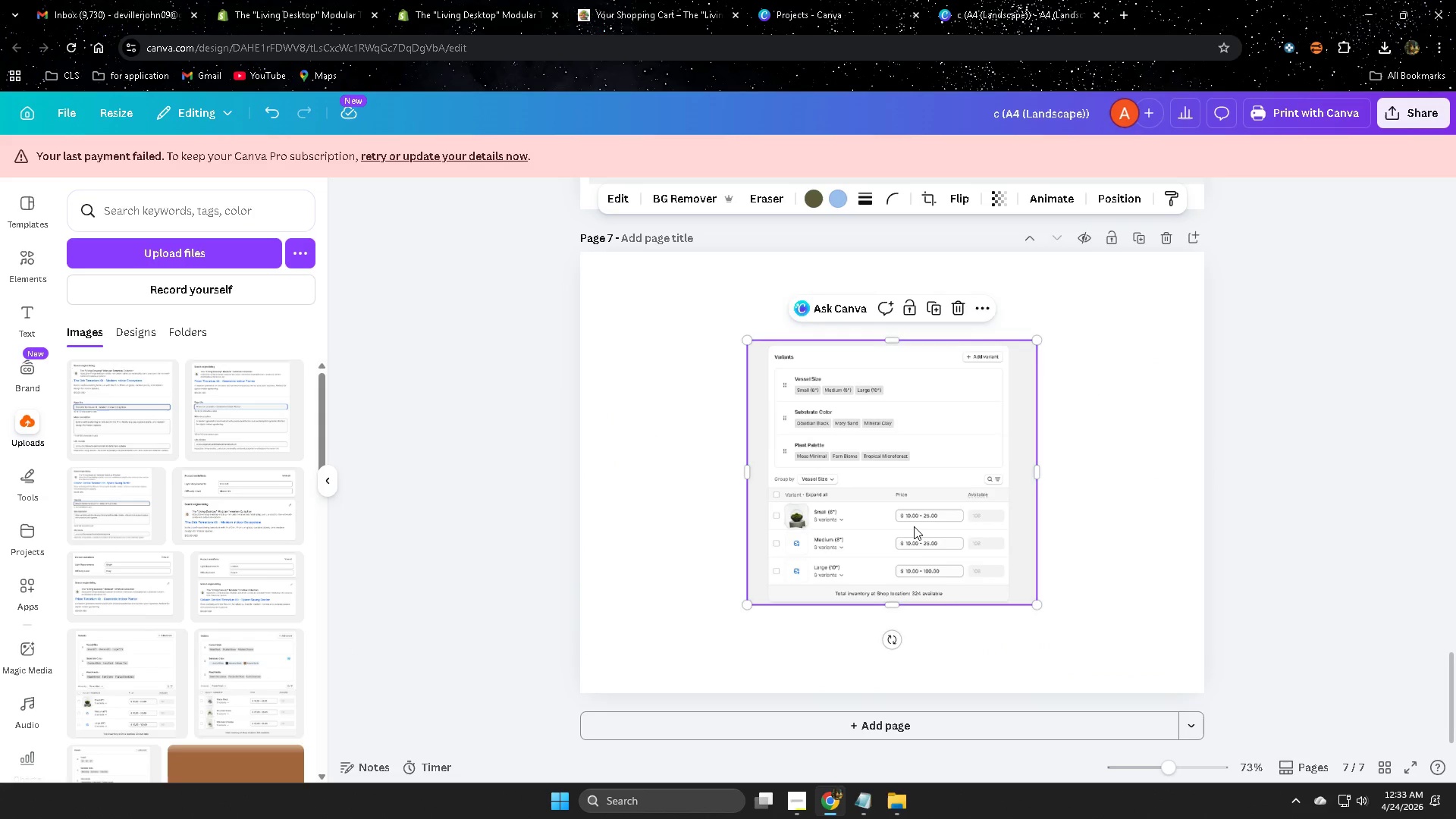 
left_click_drag(start_coordinate=[914, 526], to_coordinate=[758, 449])
 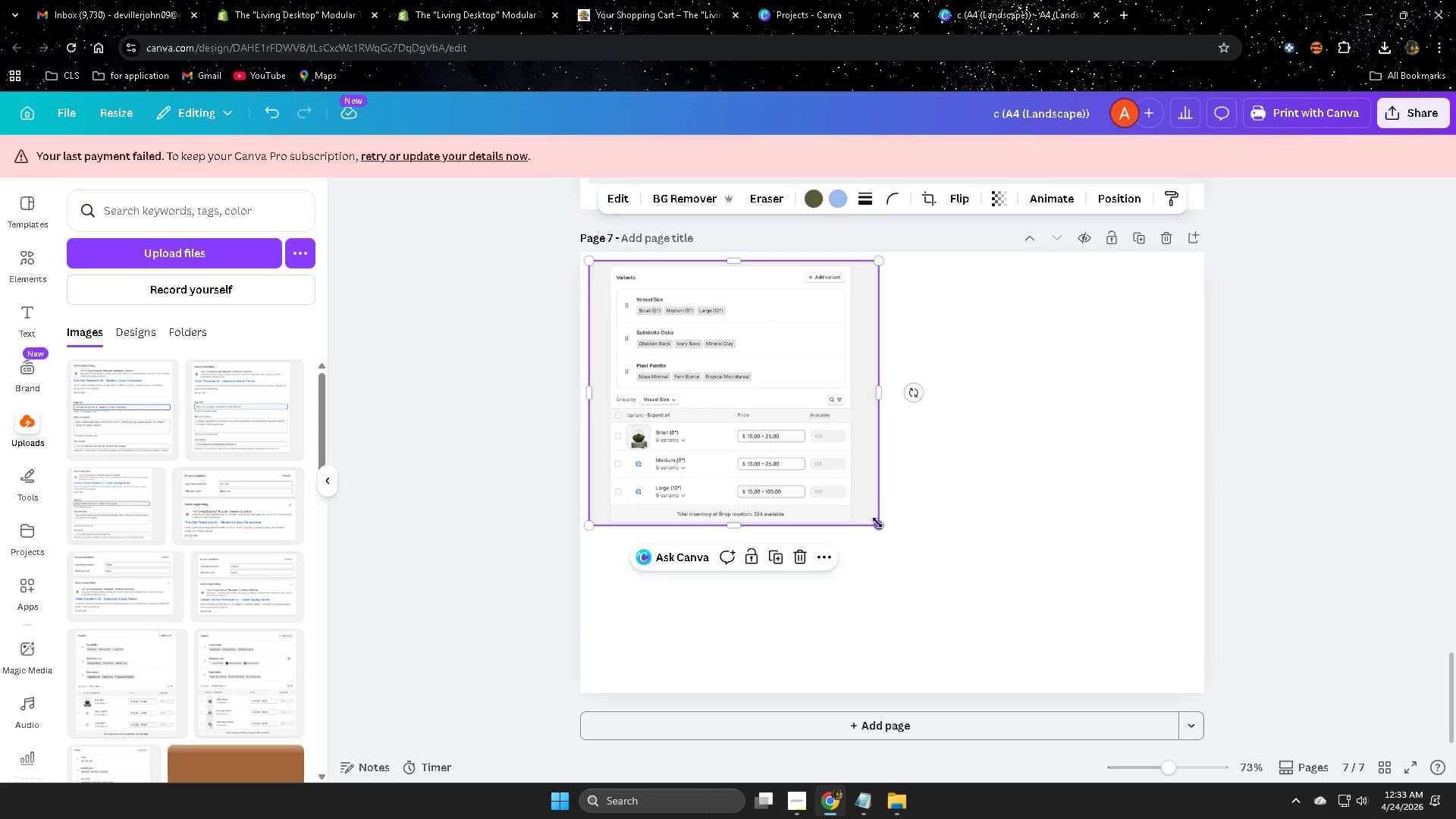 
left_click_drag(start_coordinate=[876, 525], to_coordinate=[1102, 635])
 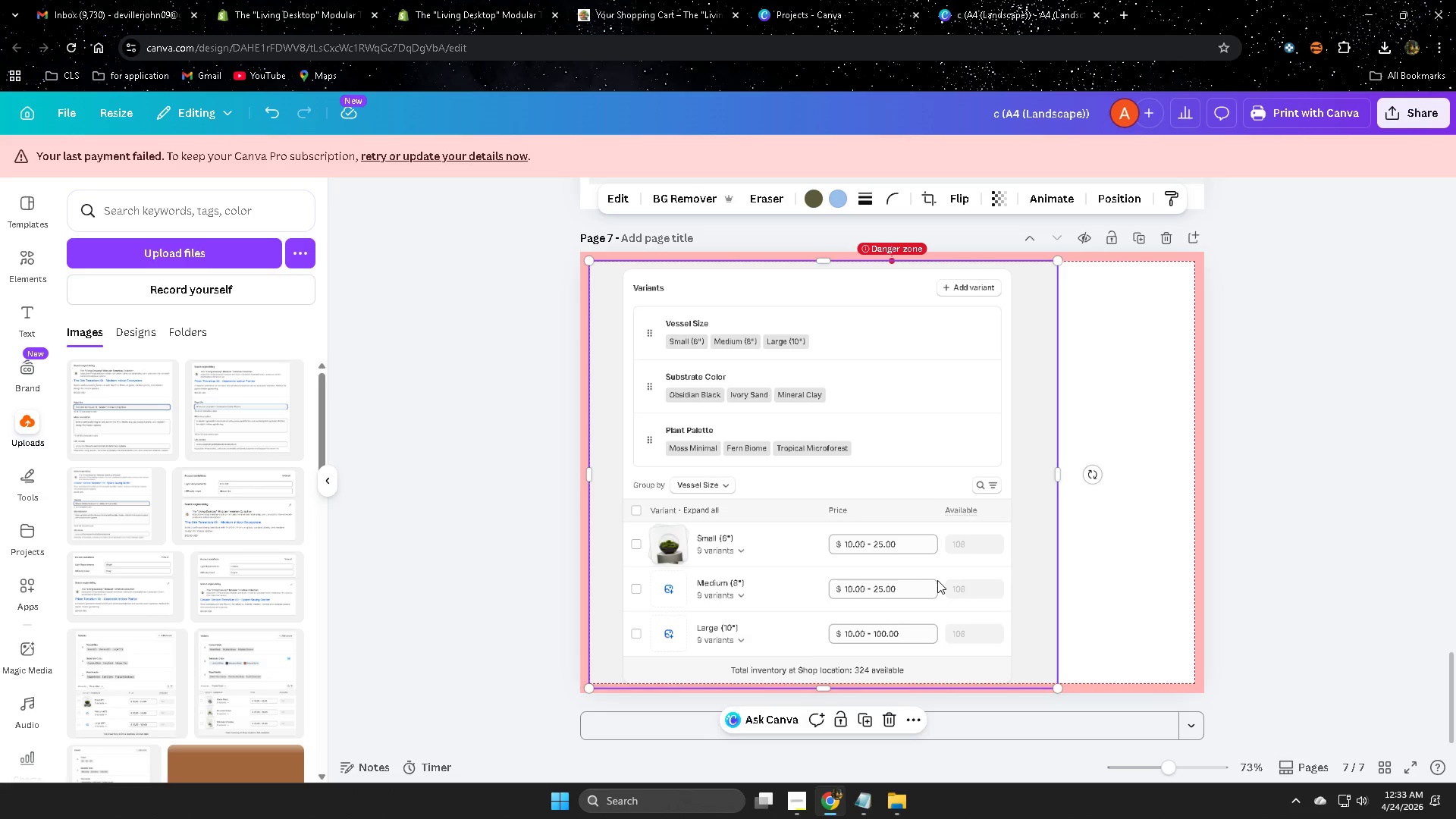 
left_click_drag(start_coordinate=[937, 580], to_coordinate=[1001, 579])
 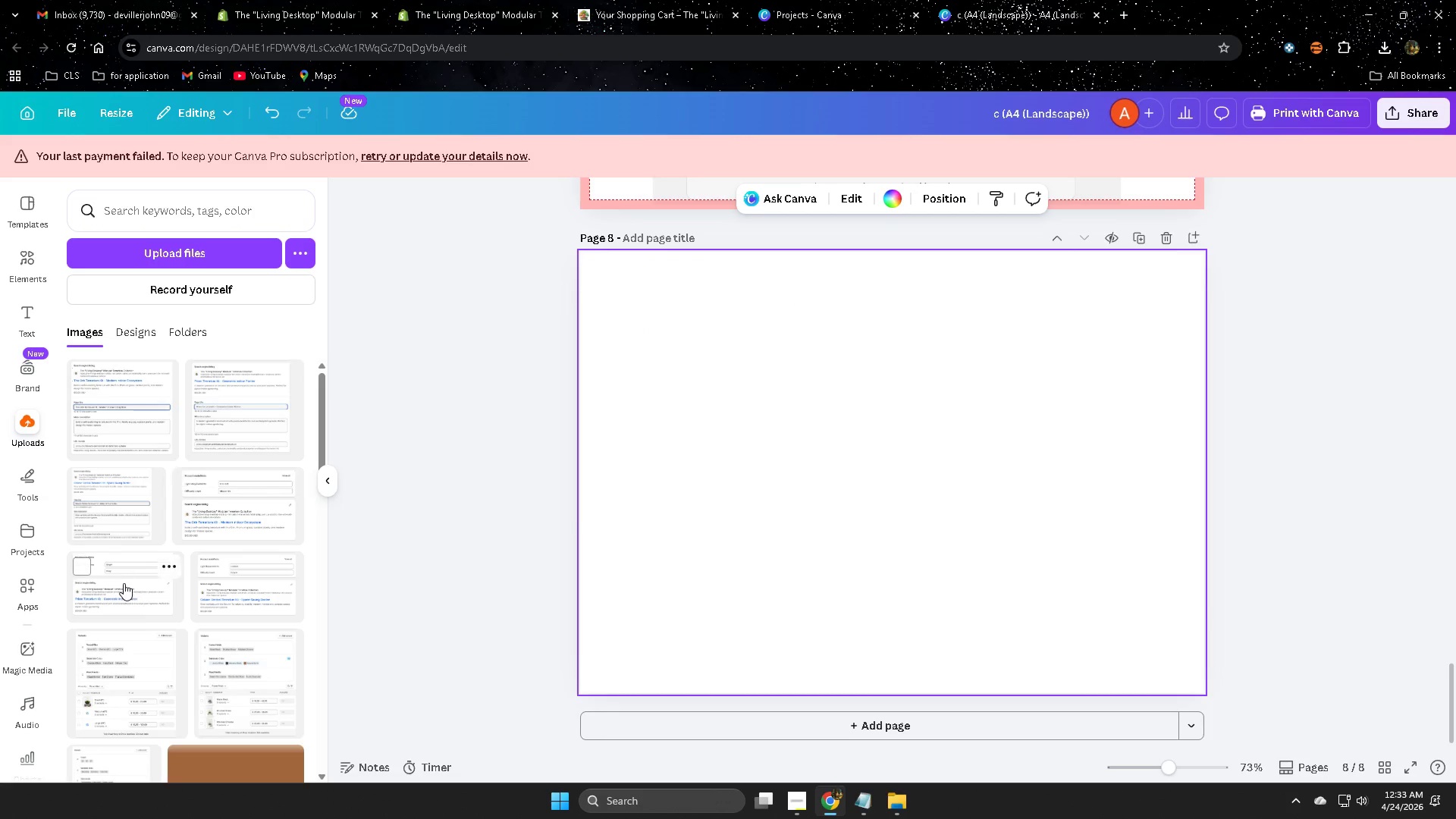 
wait(6.17)
 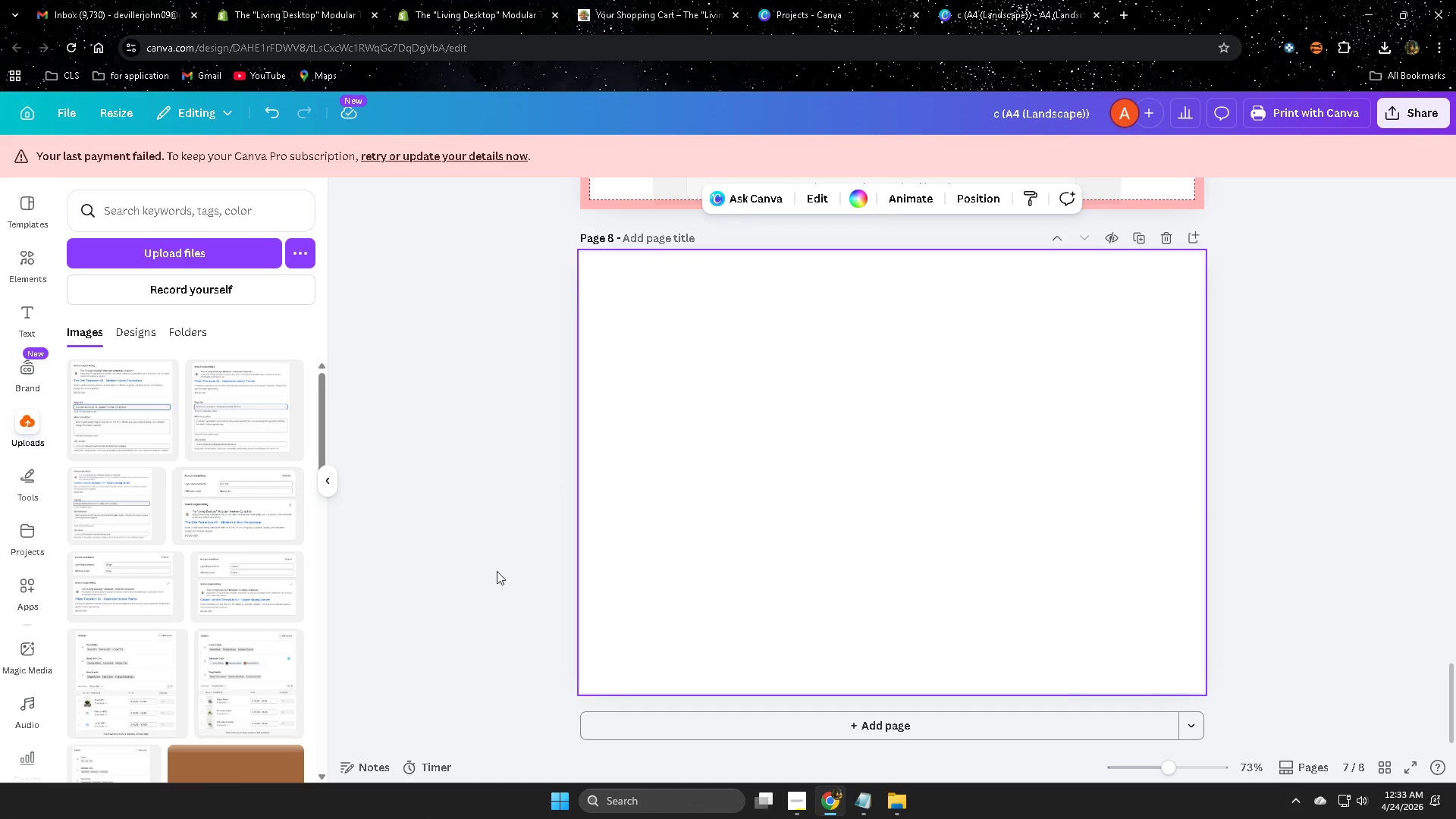 
left_click([242, 674])
 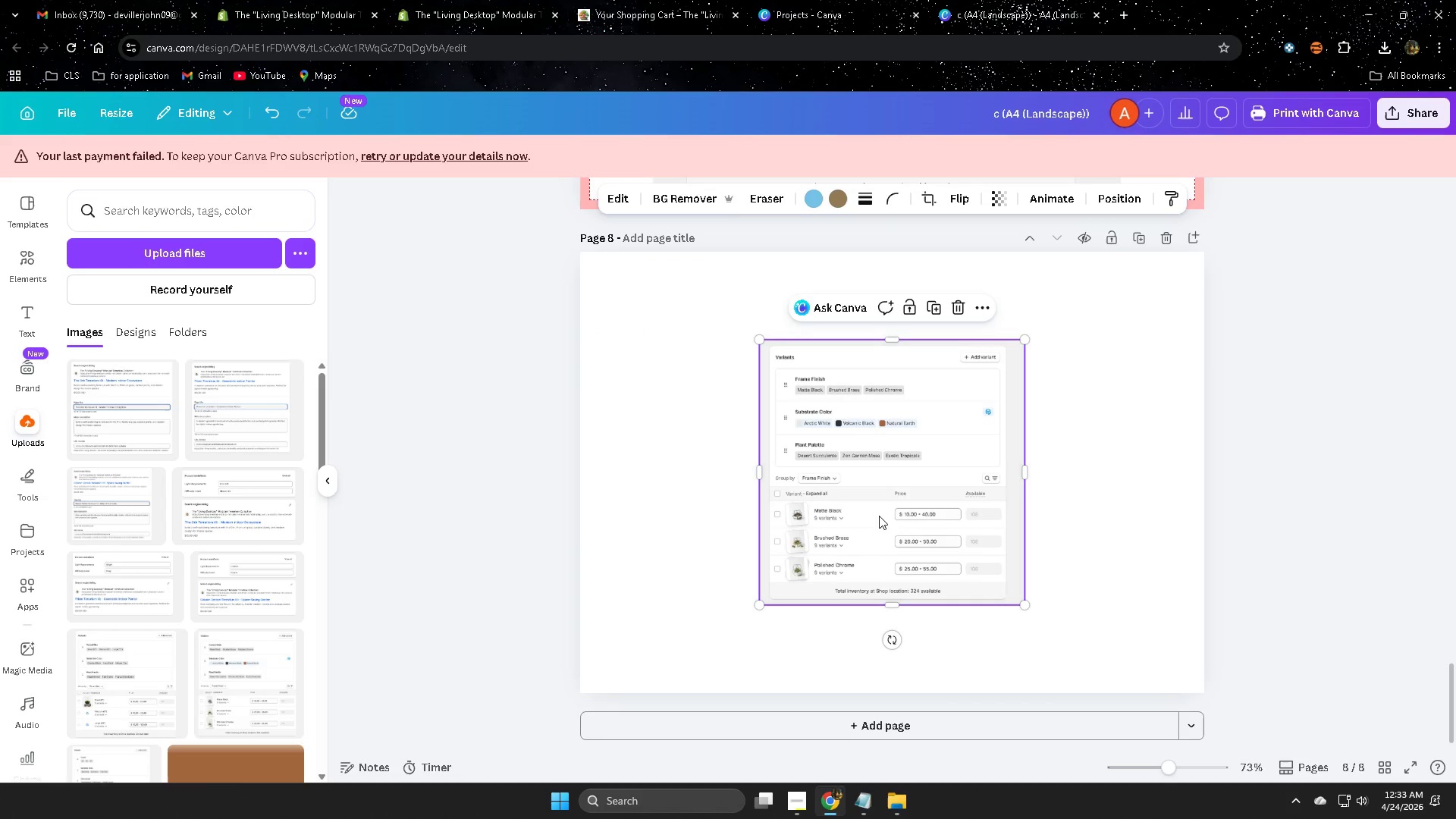 
left_click_drag(start_coordinate=[879, 516], to_coordinate=[712, 447])
 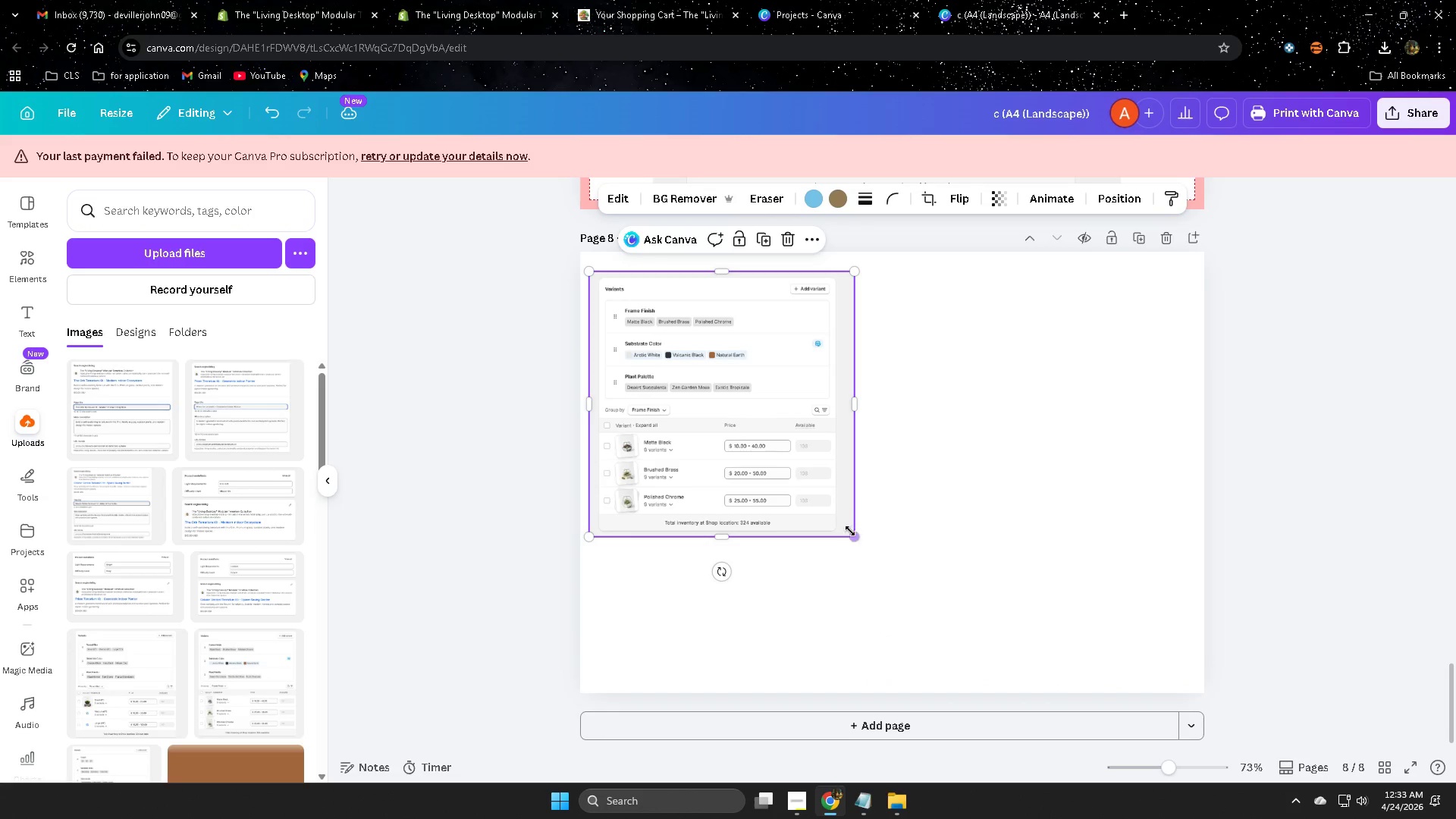 
left_click_drag(start_coordinate=[850, 533], to_coordinate=[1071, 618])
 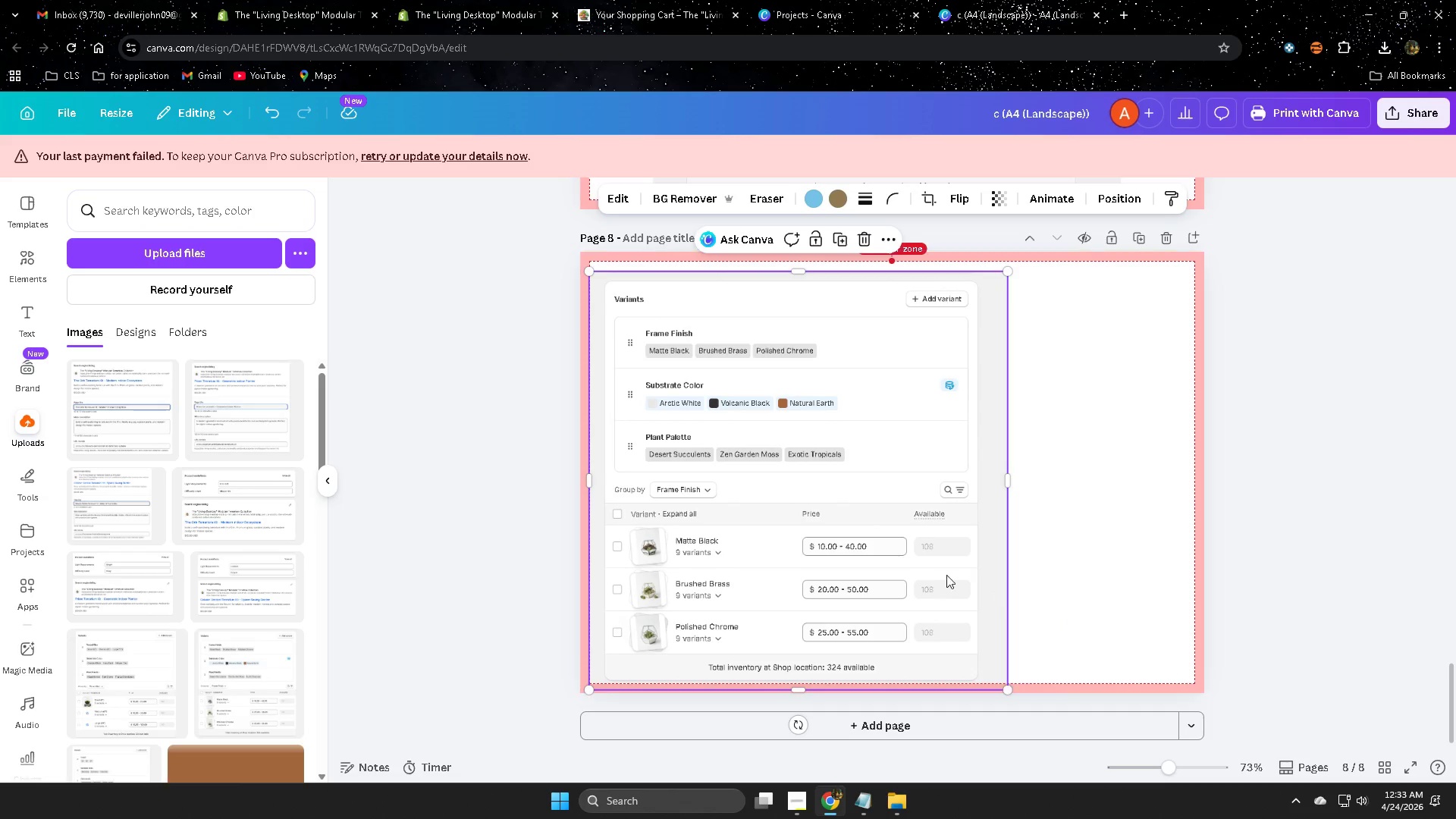 
left_click_drag(start_coordinate=[946, 570], to_coordinate=[1021, 570])
 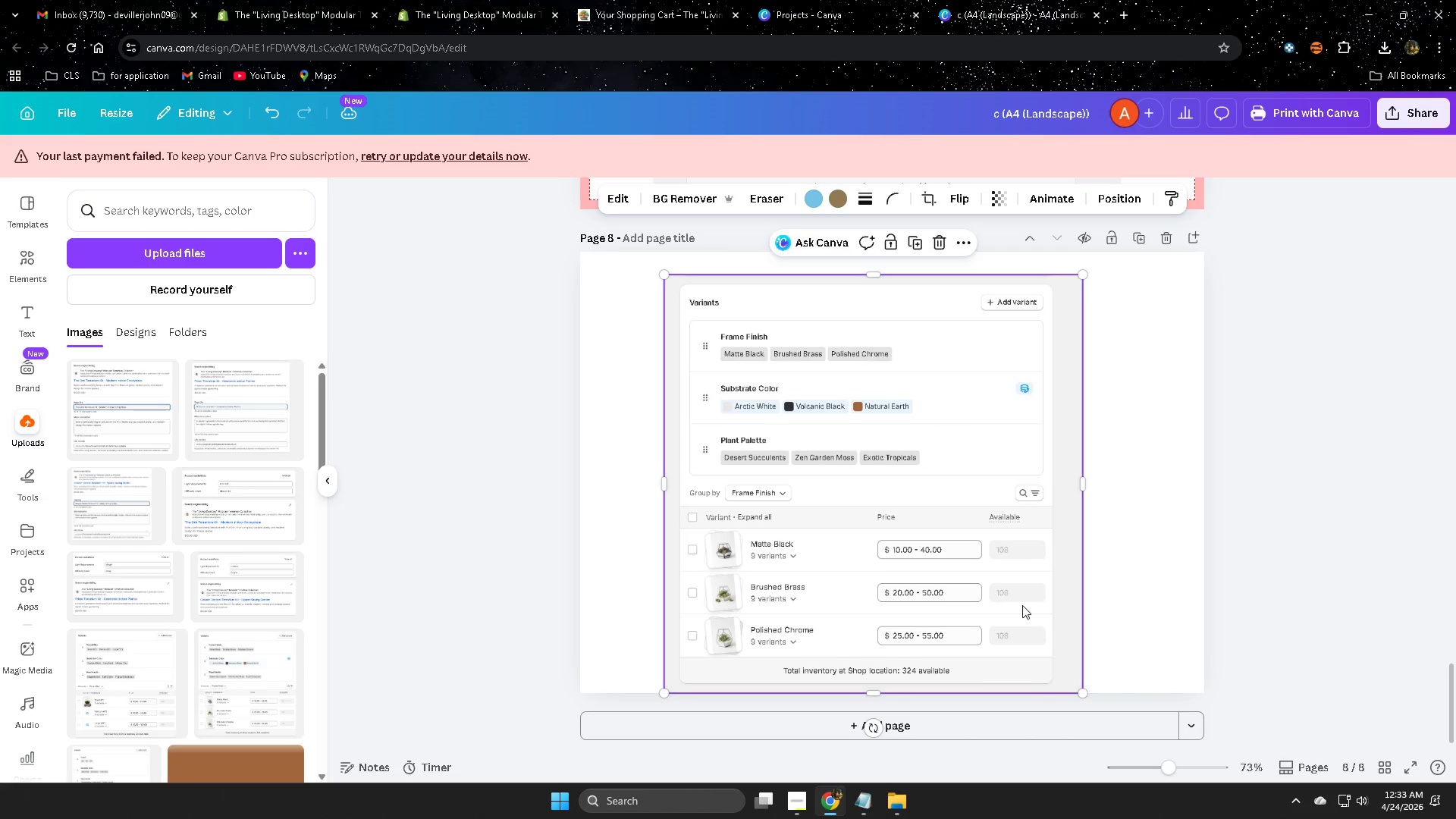 
left_click_drag(start_coordinate=[1022, 605], to_coordinate=[1027, 595])
 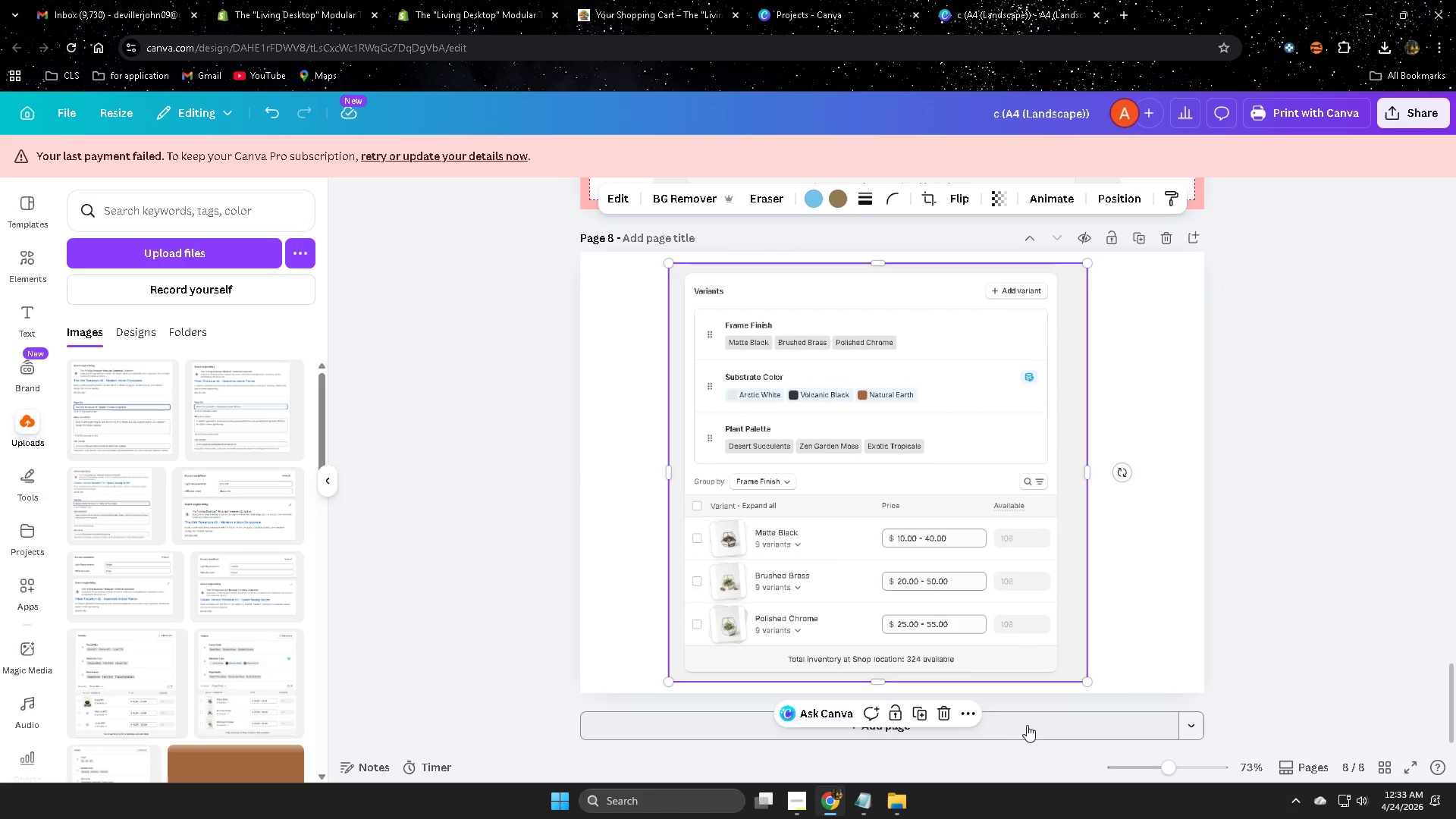 
left_click([1028, 722])
 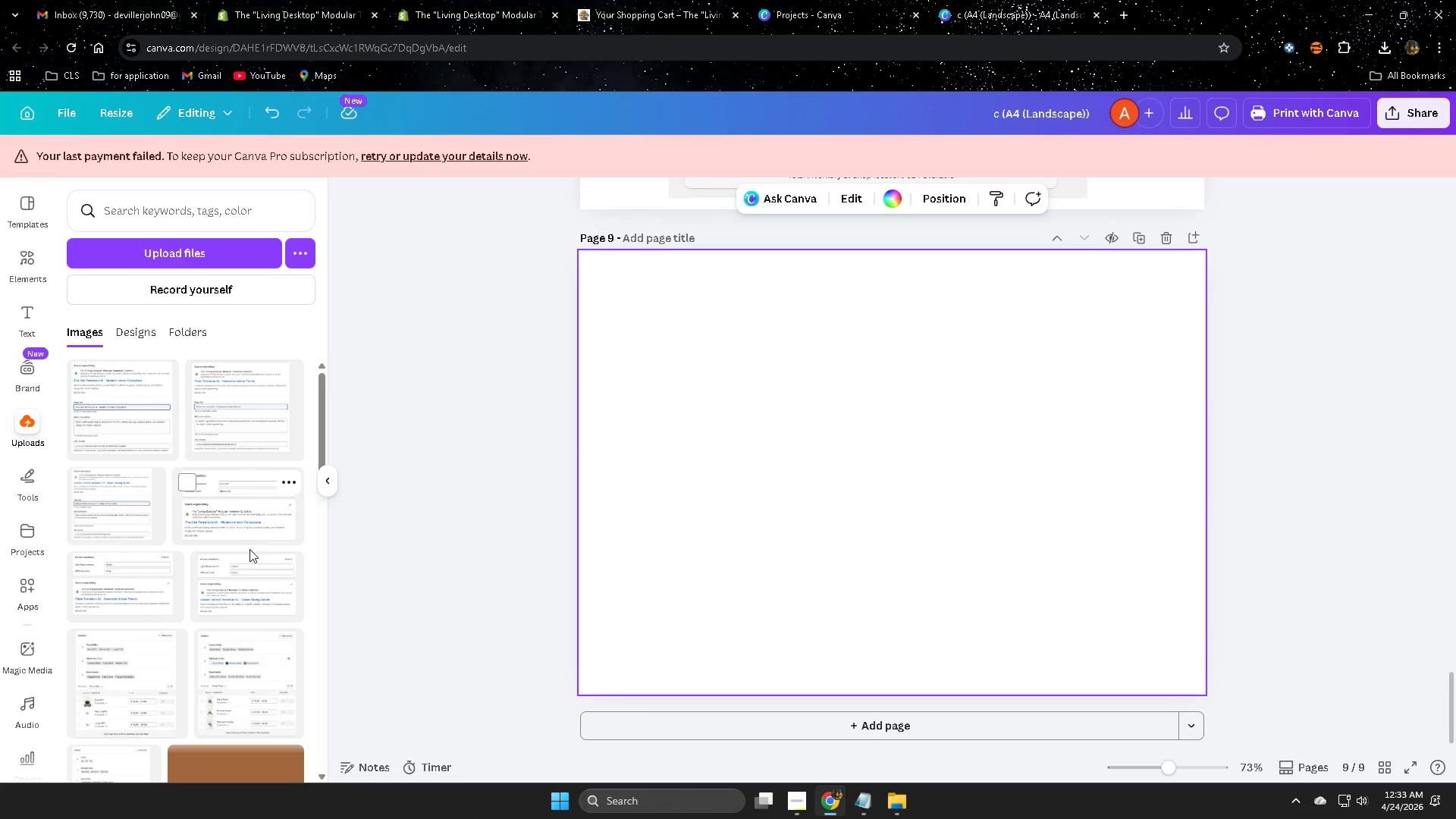 
left_click([99, 702])
 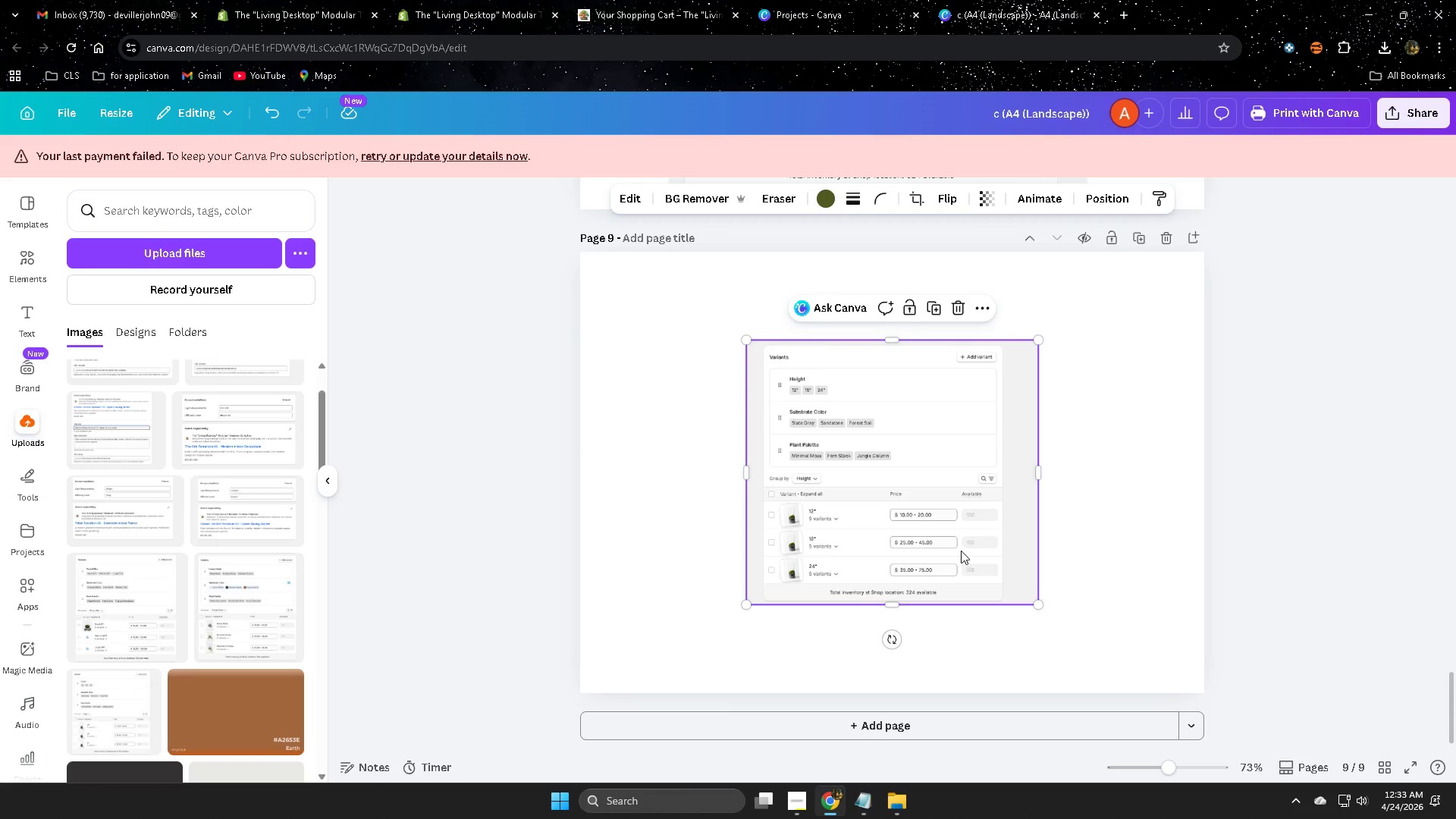 
left_click_drag(start_coordinate=[937, 538], to_coordinate=[783, 460])
 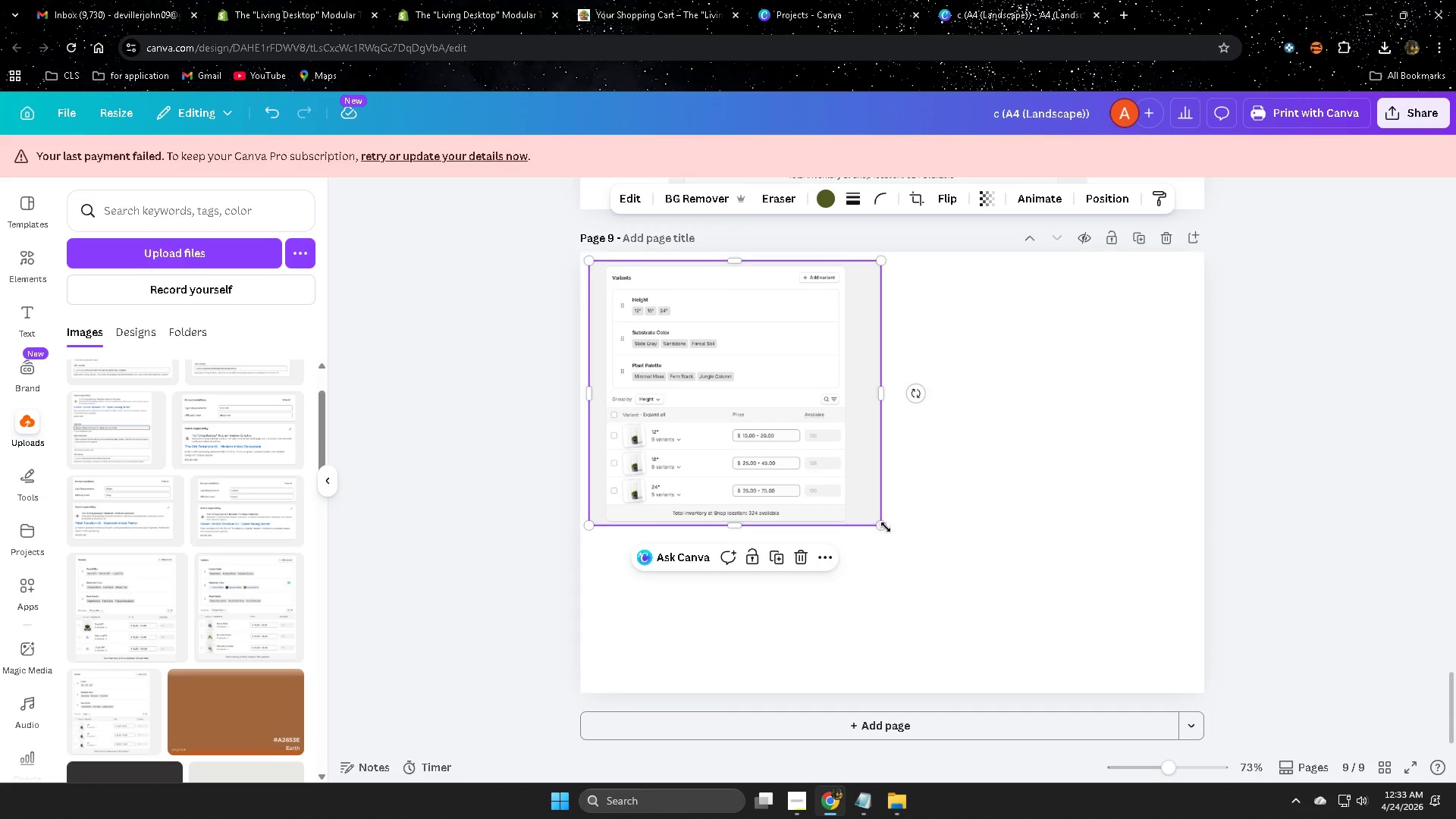 
scroll: coordinate [250, 575], scroll_direction: down, amount: 1.0
 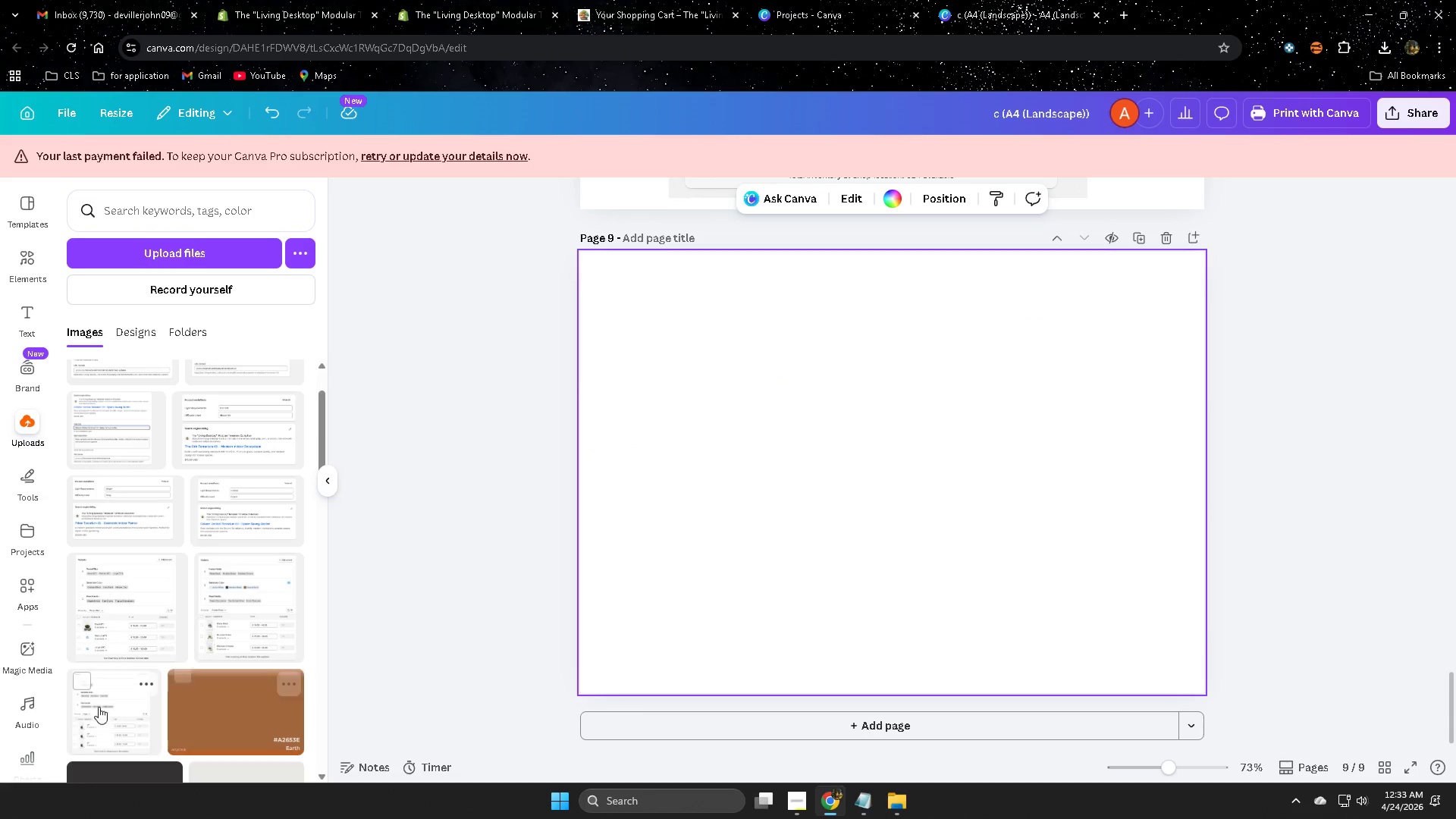 
left_click_drag(start_coordinate=[882, 527], to_coordinate=[1090, 654])
 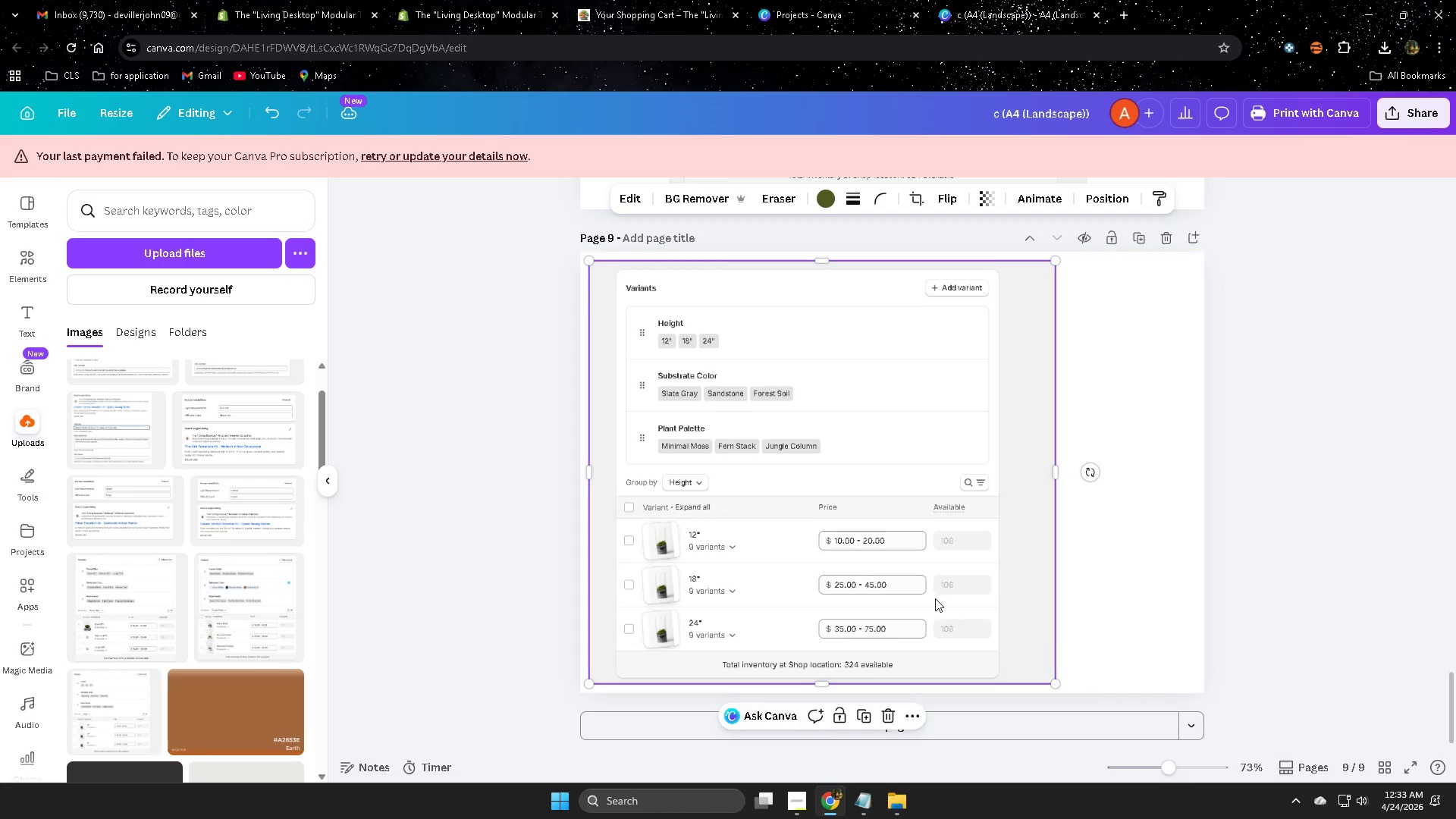 
left_click_drag(start_coordinate=[935, 598], to_coordinate=[981, 598])
 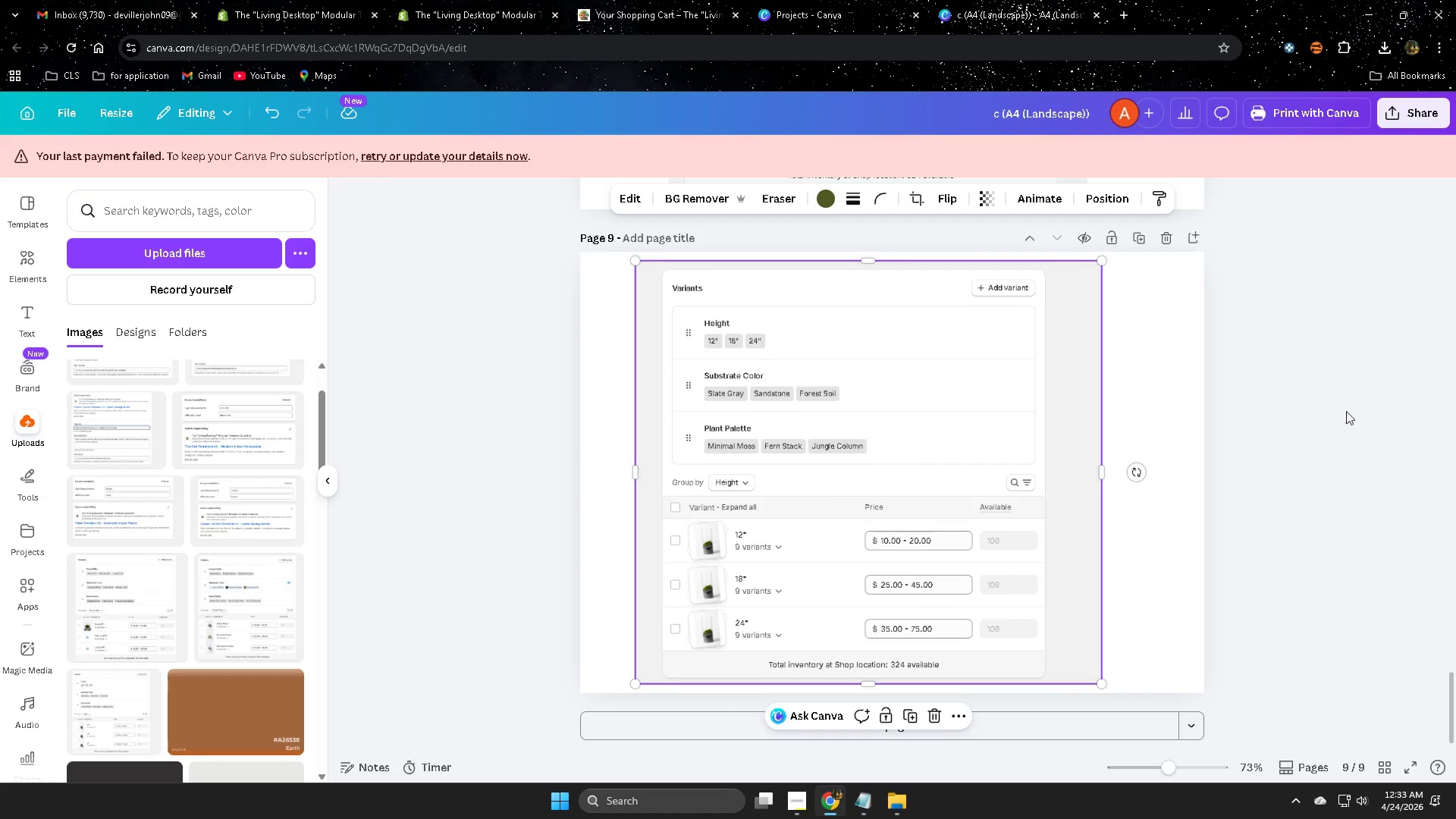 
left_click_drag(start_coordinate=[1407, 112], to_coordinate=[1407, 116])
 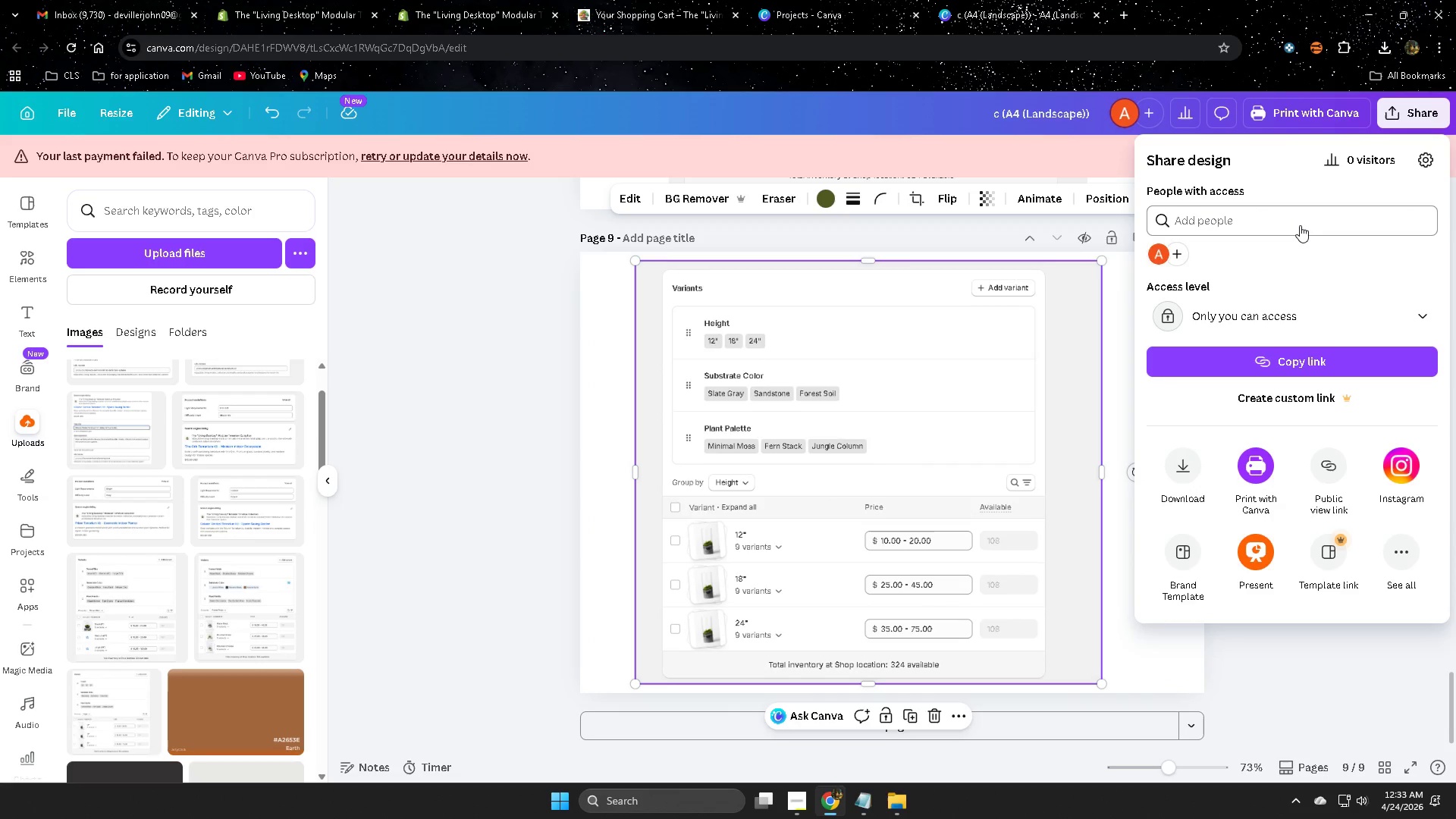 
left_click([1300, 225])
 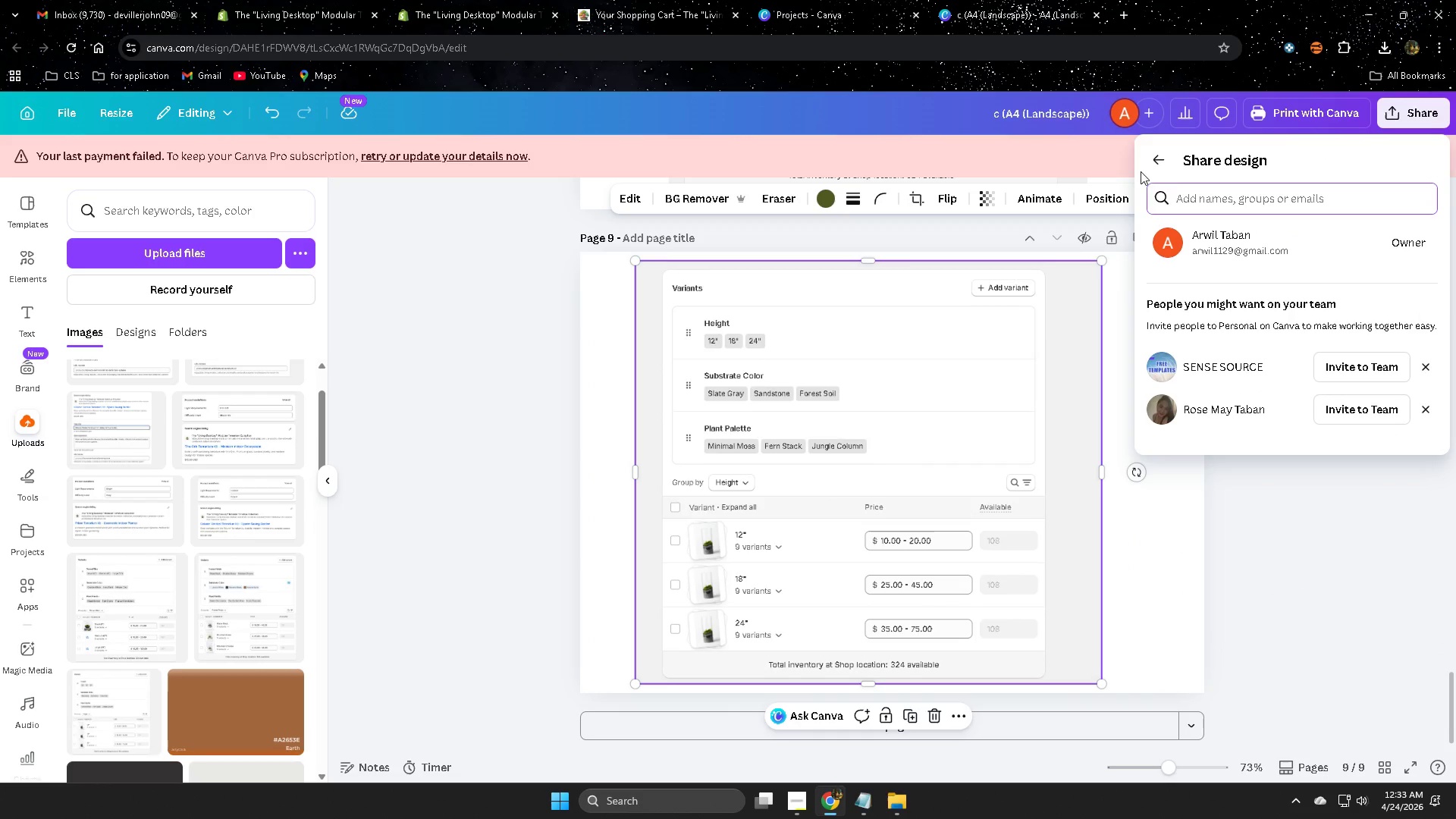 
left_click([1153, 158])
 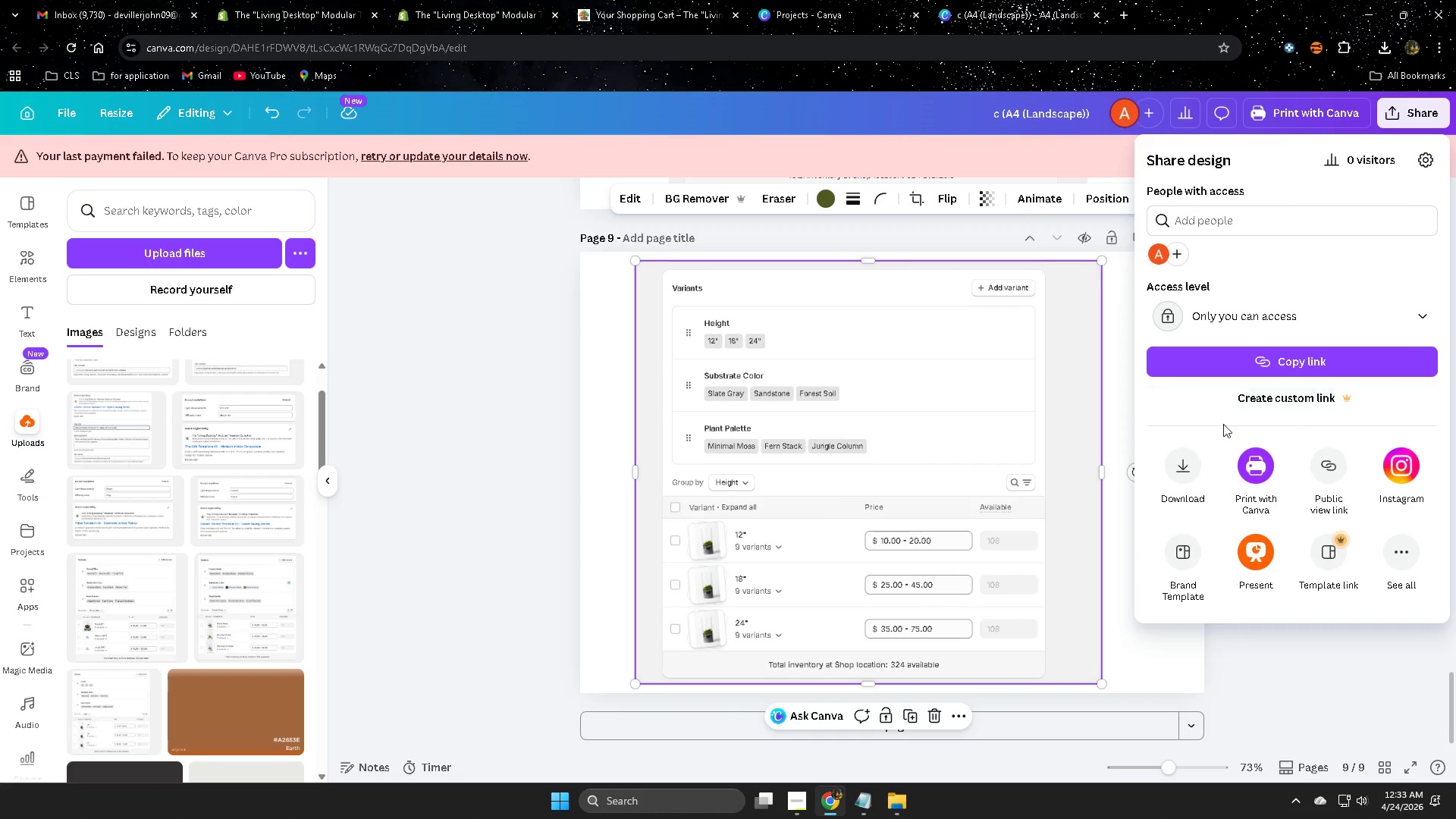 
left_click([1190, 475])
 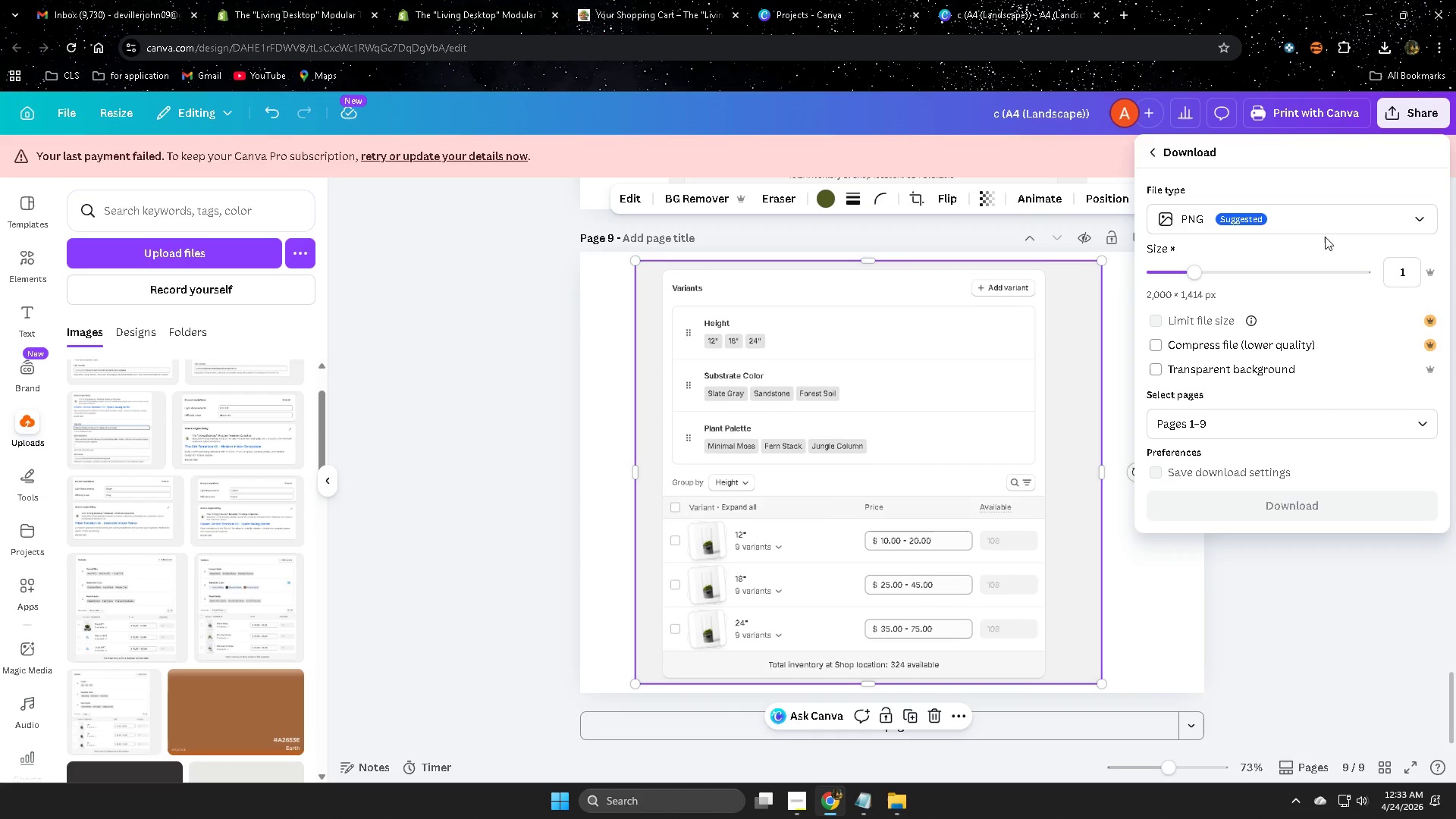 
left_click([1328, 225])
 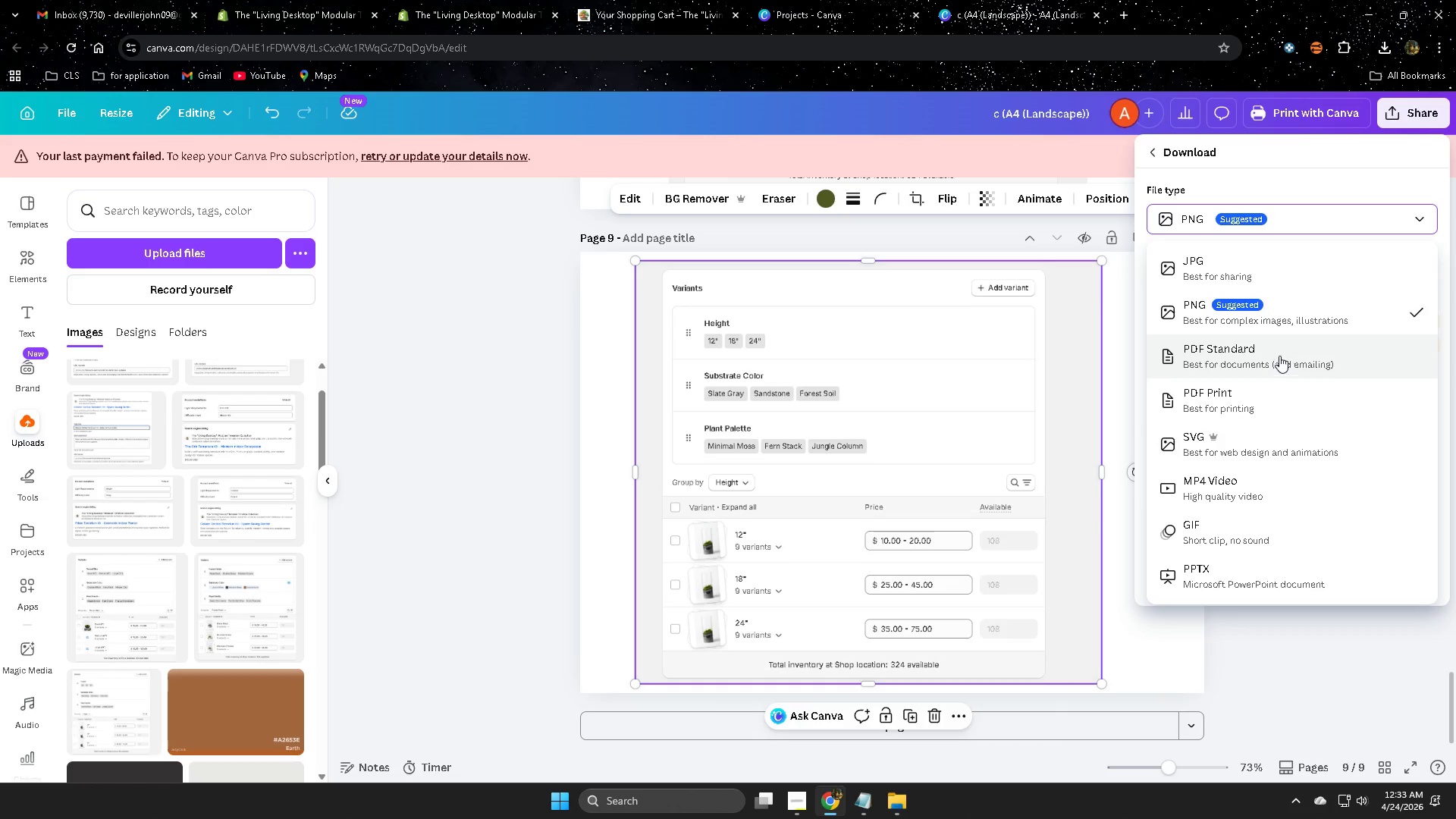 
left_click([1279, 355])
 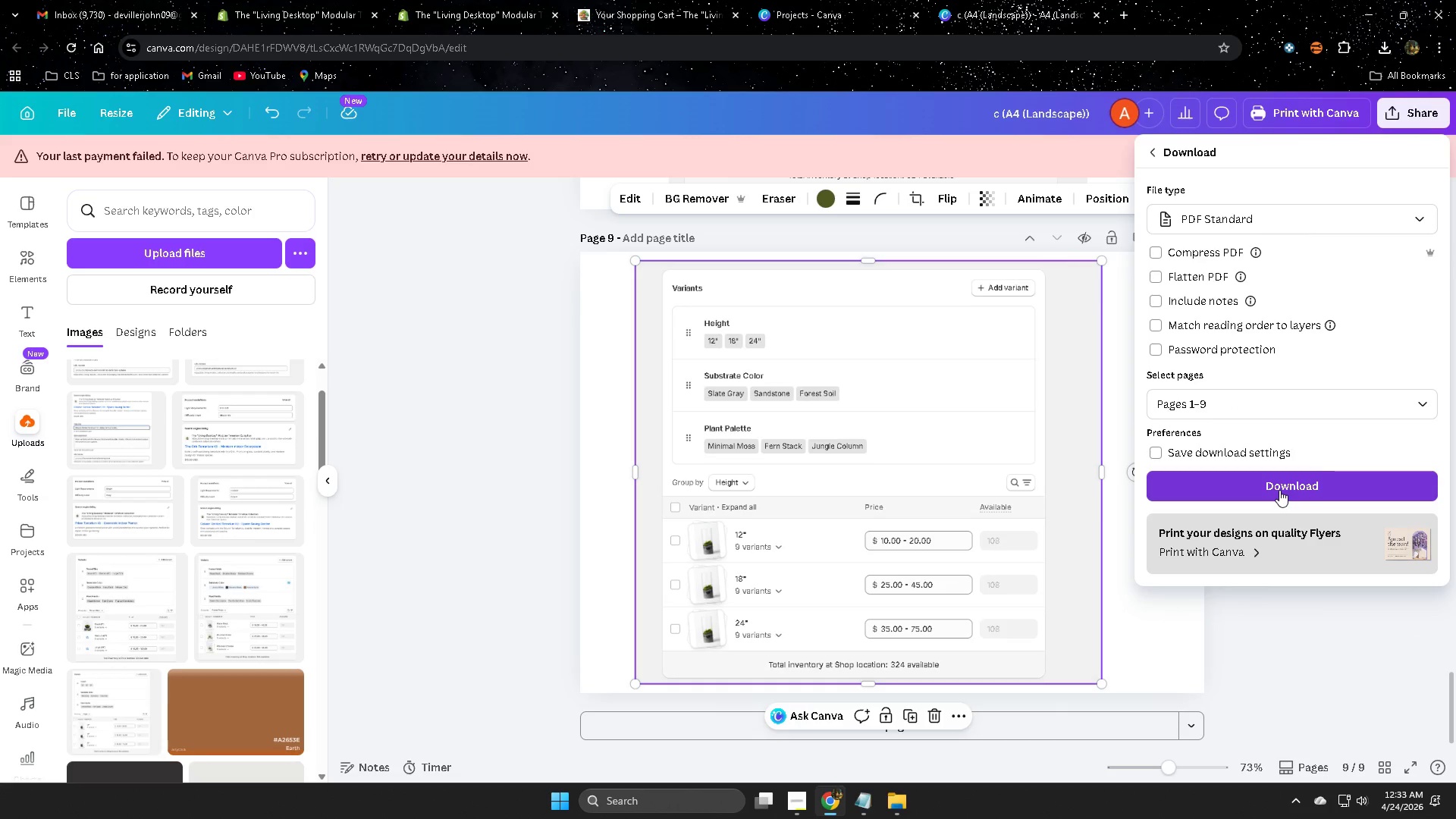 
left_click([1279, 490])
 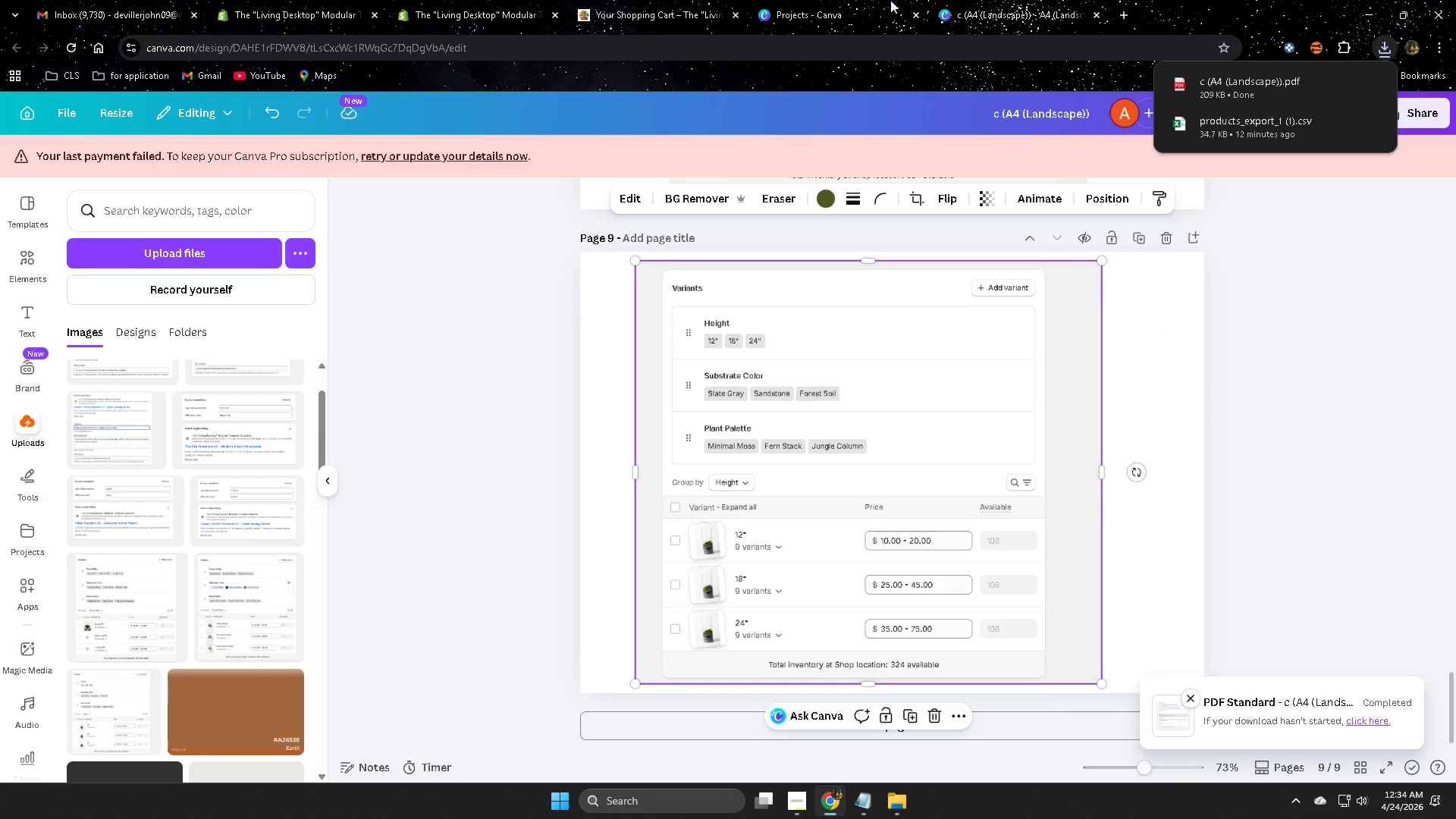 
left_click([980, 0])
 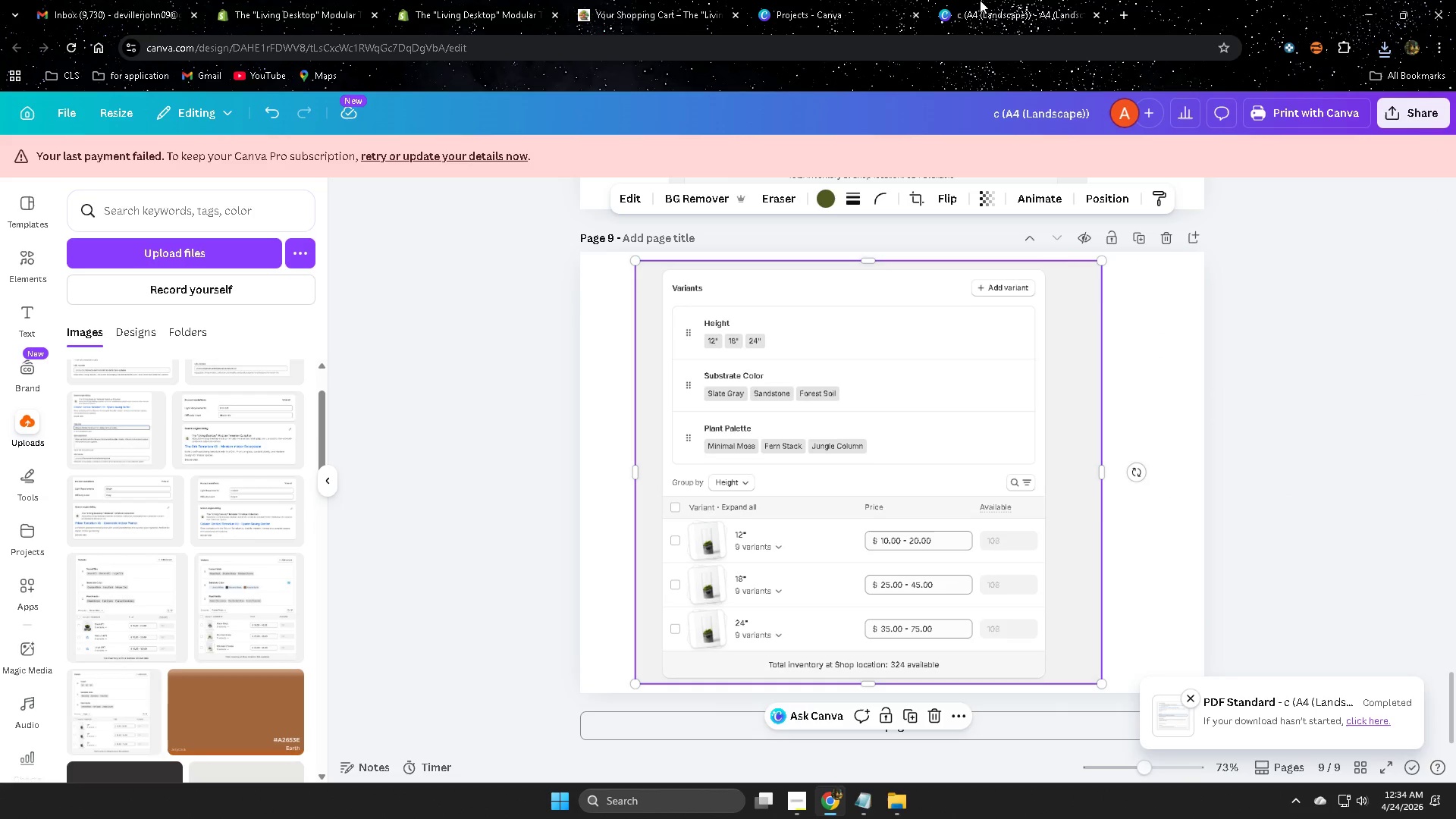 
key(Control+W)
 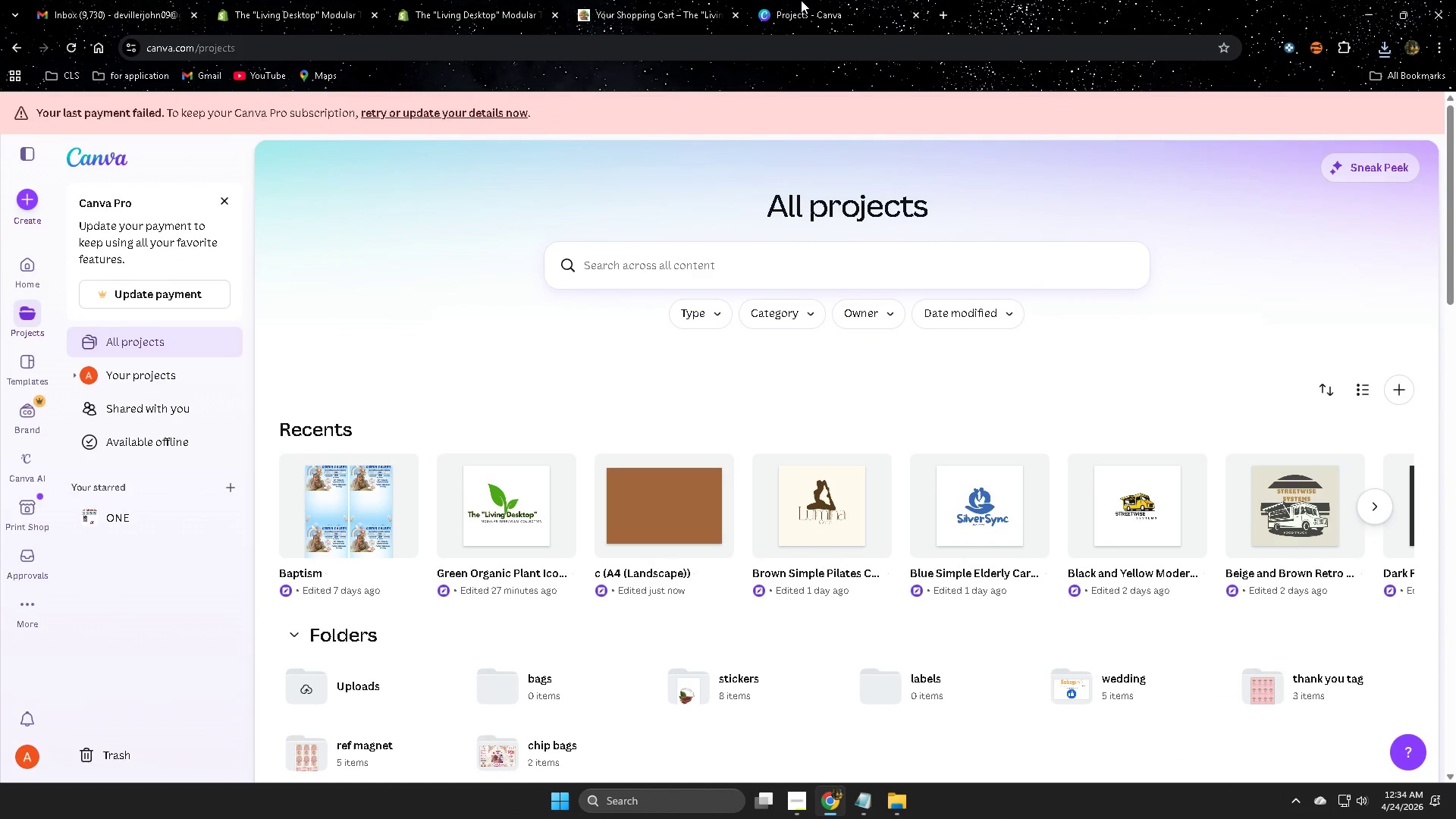 
left_click([801, 0])
 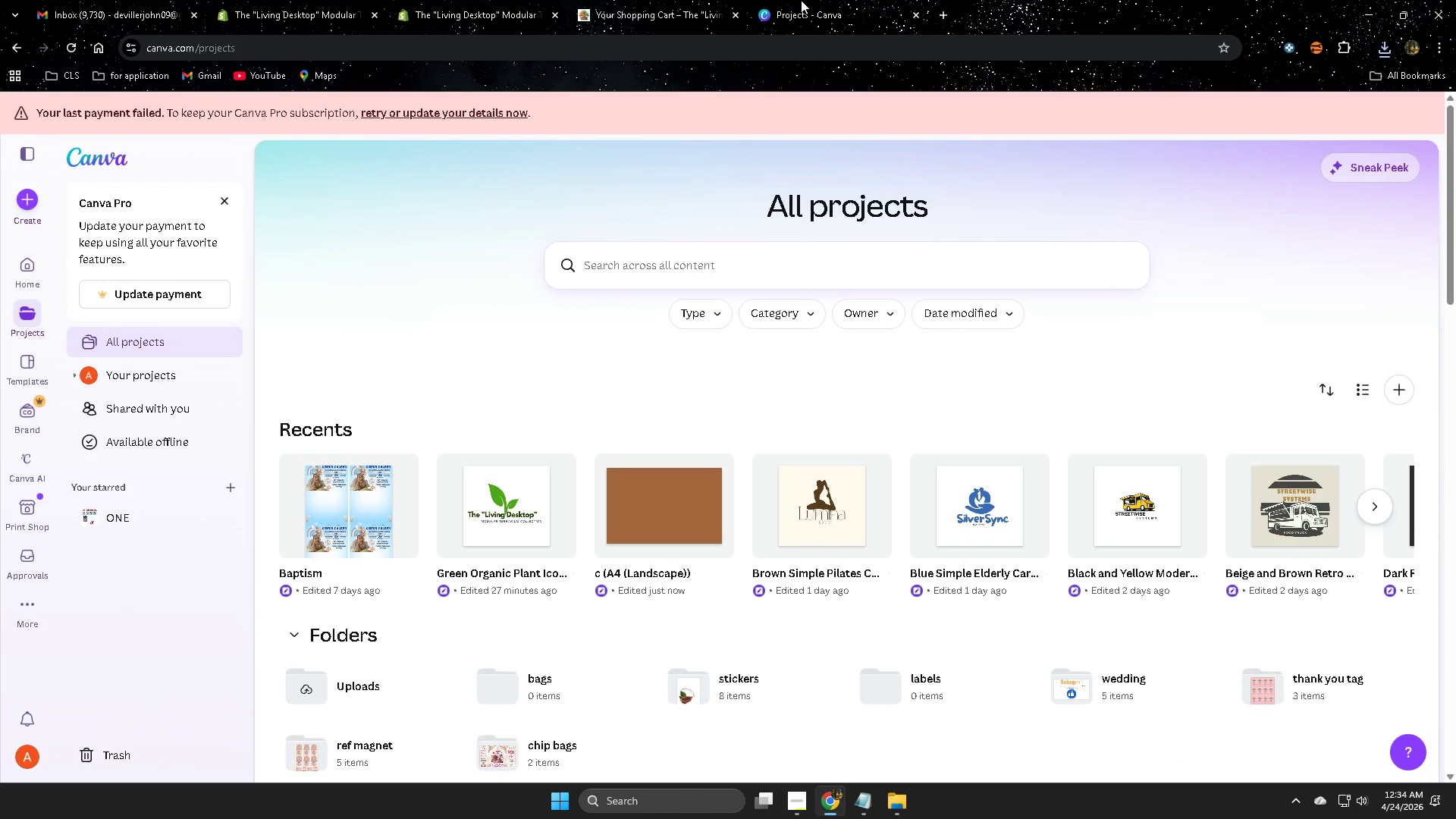 
key(Control+W)
 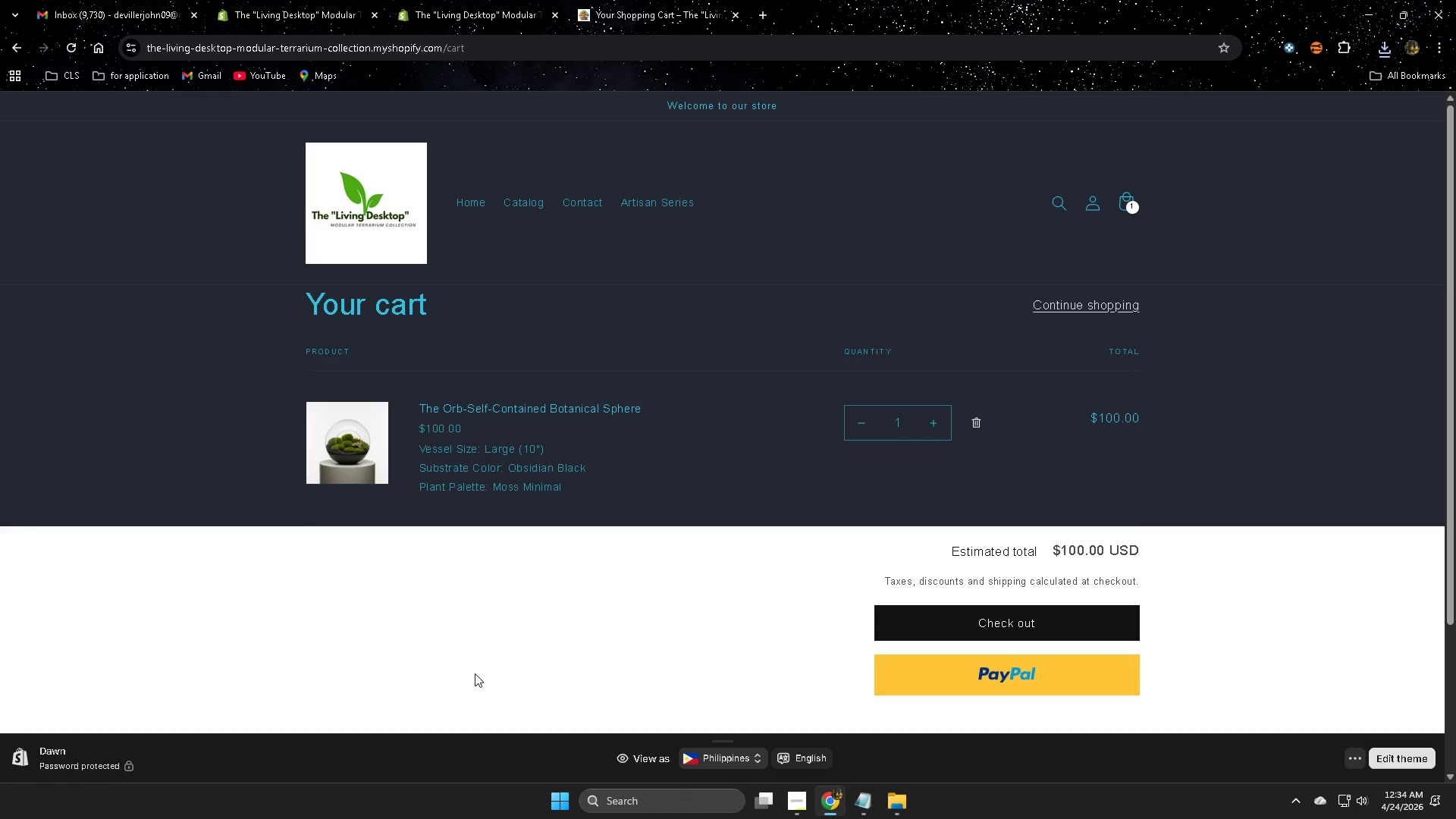 
left_click([73, 51])
 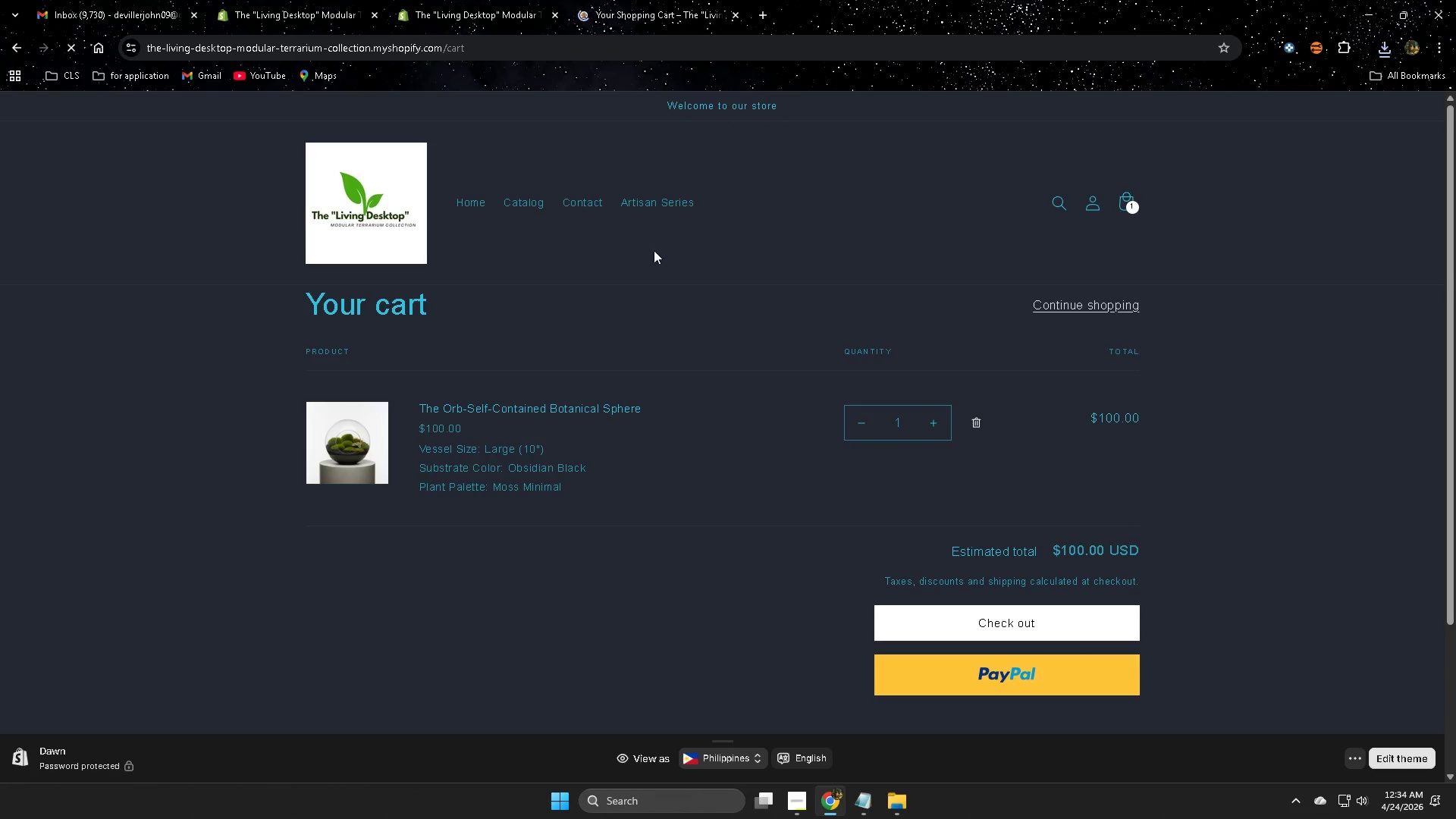 
scroll: coordinate [475, 652], scroll_direction: none, amount: 0.0
 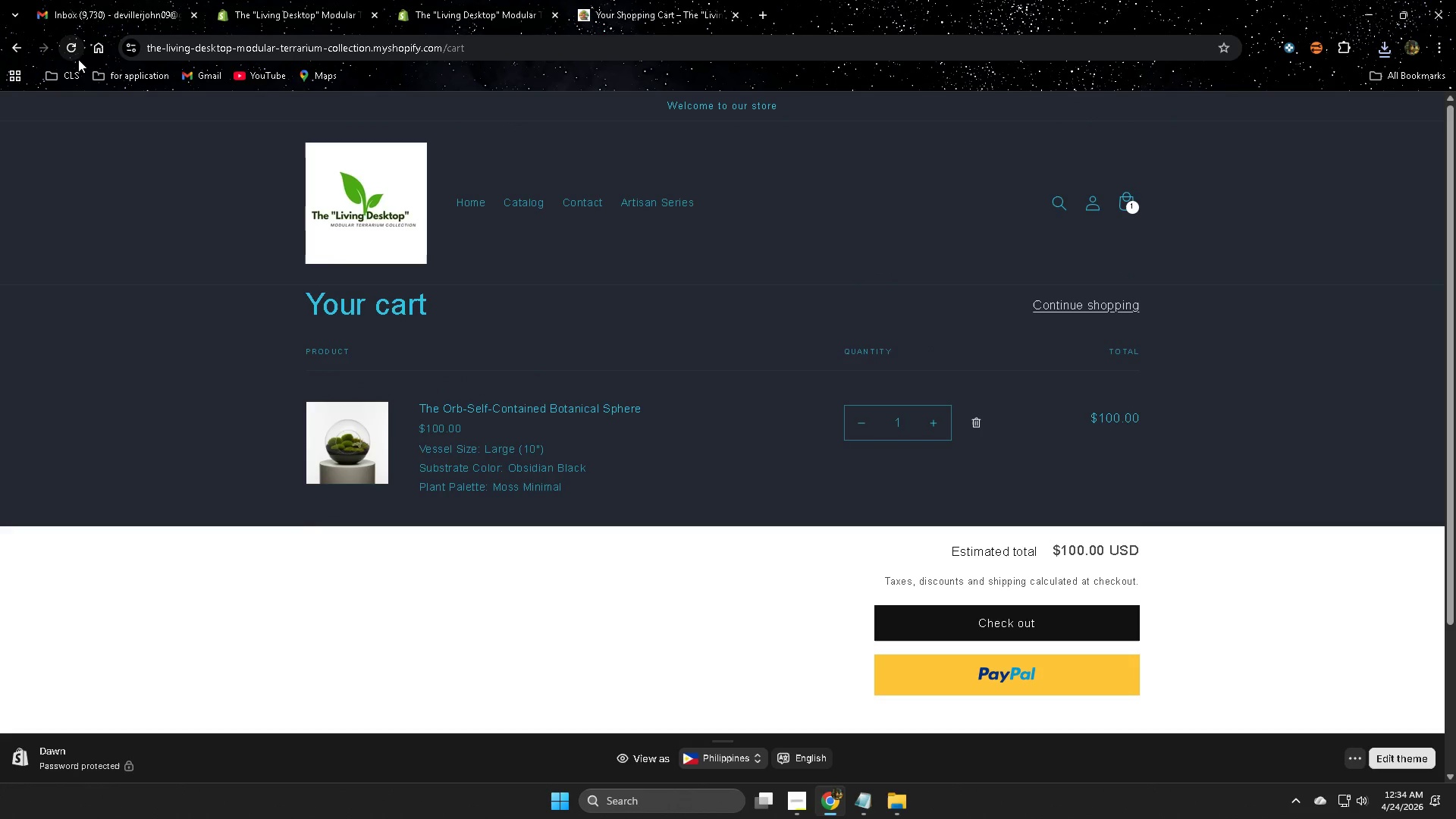 
left_click([479, 204])
 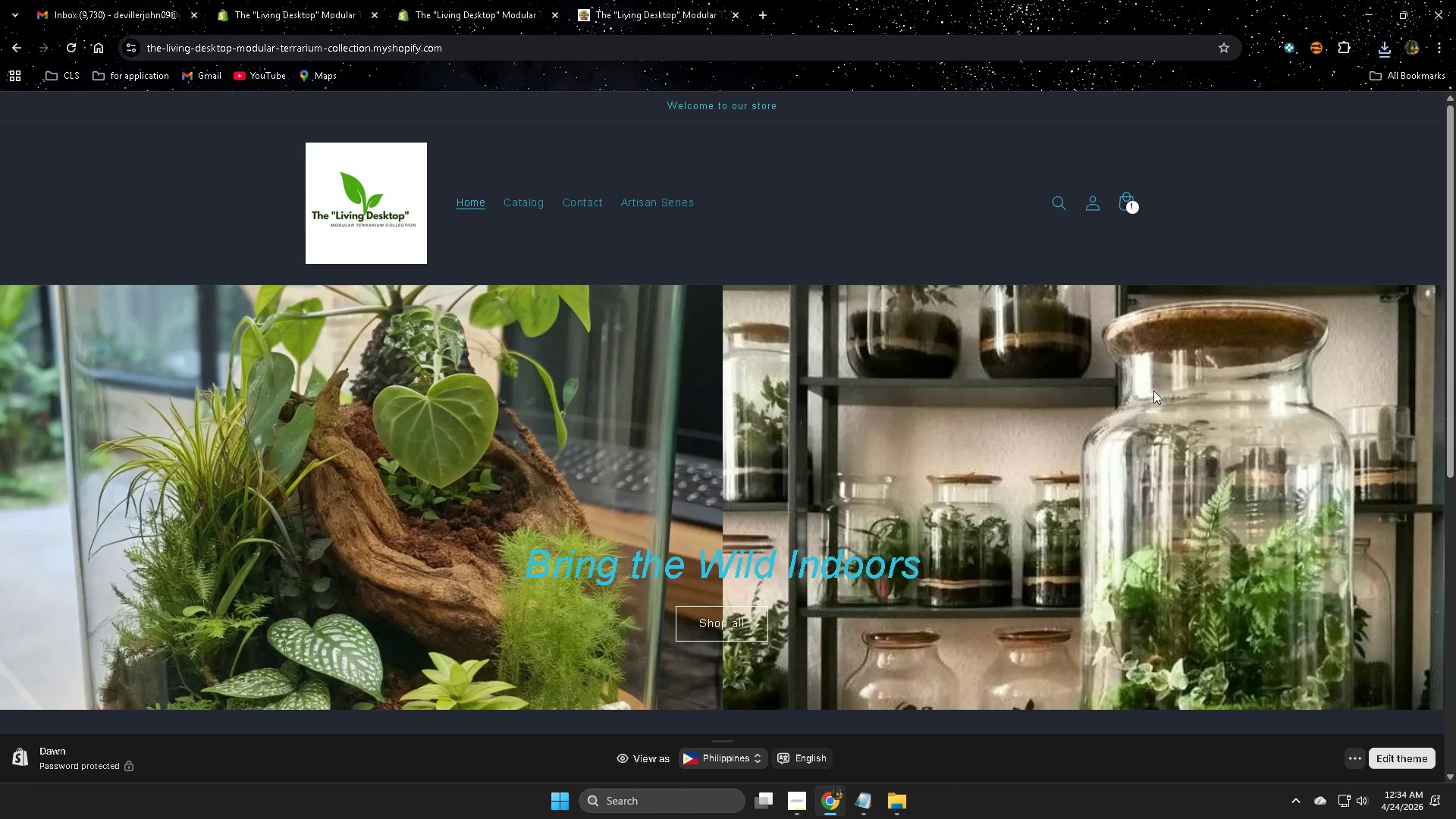 
wait(5.83)
 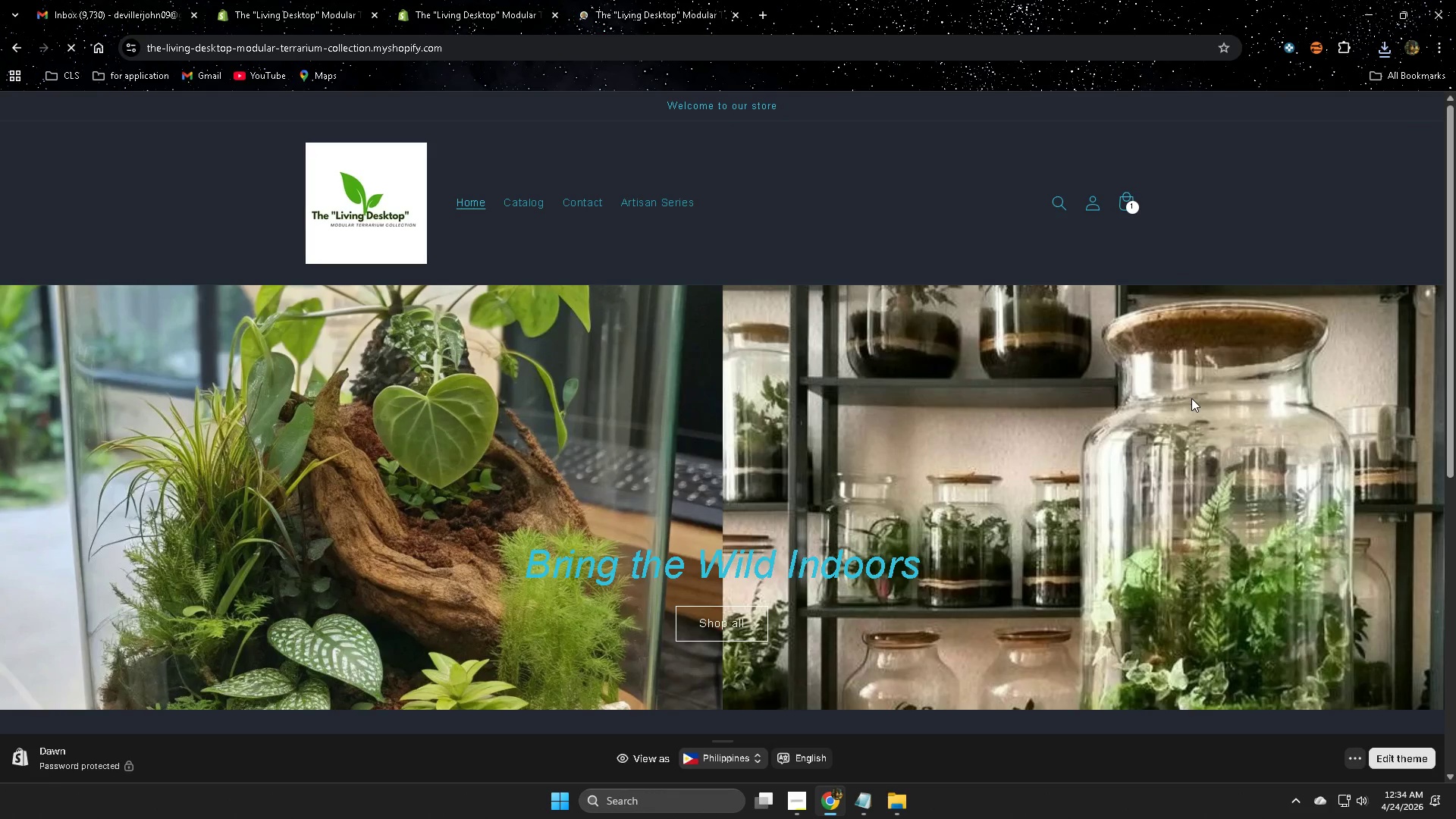 
scroll: coordinate [1153, 389], scroll_direction: down, amount: 1.0
 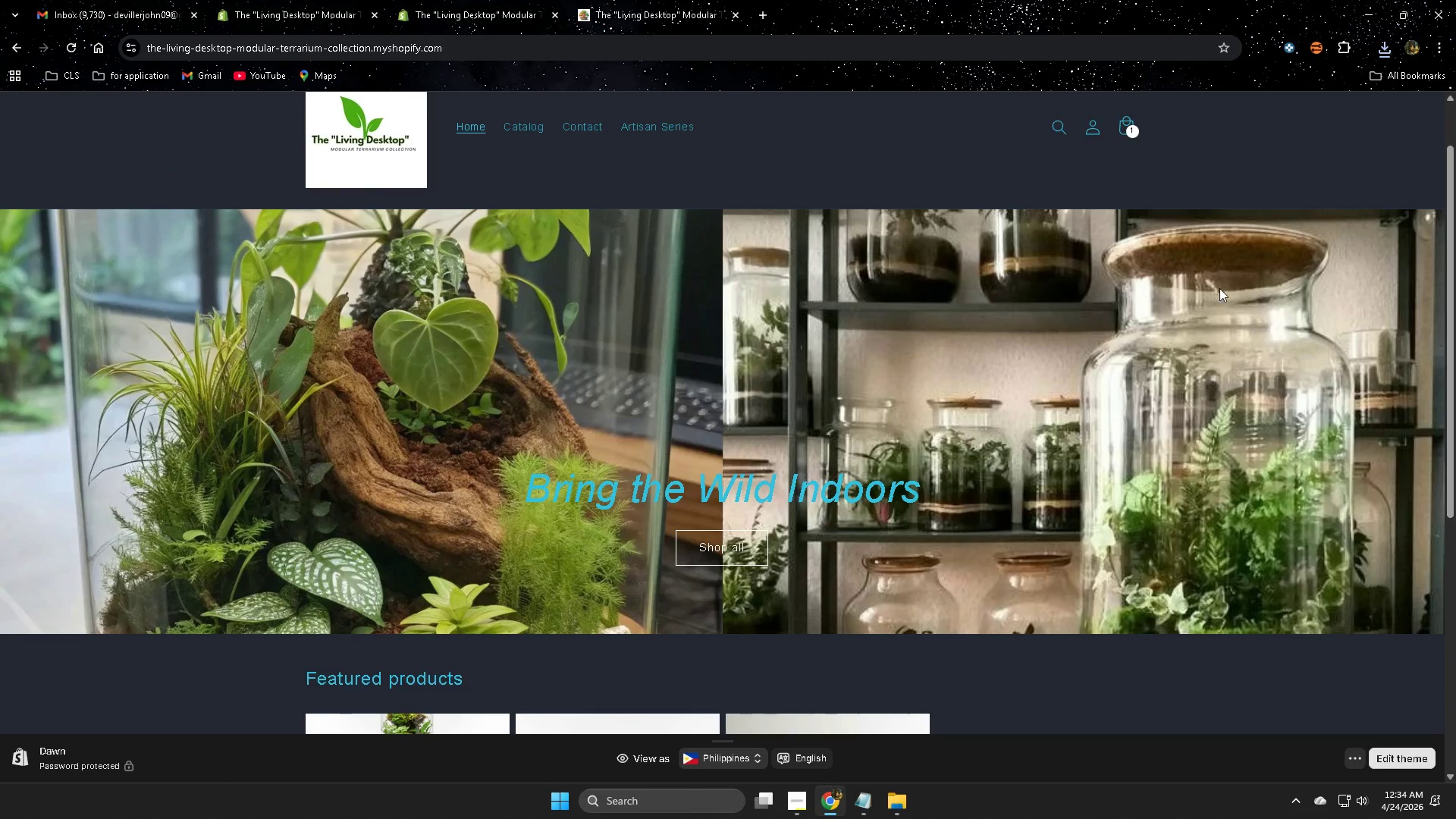 
left_click([1403, 23])
 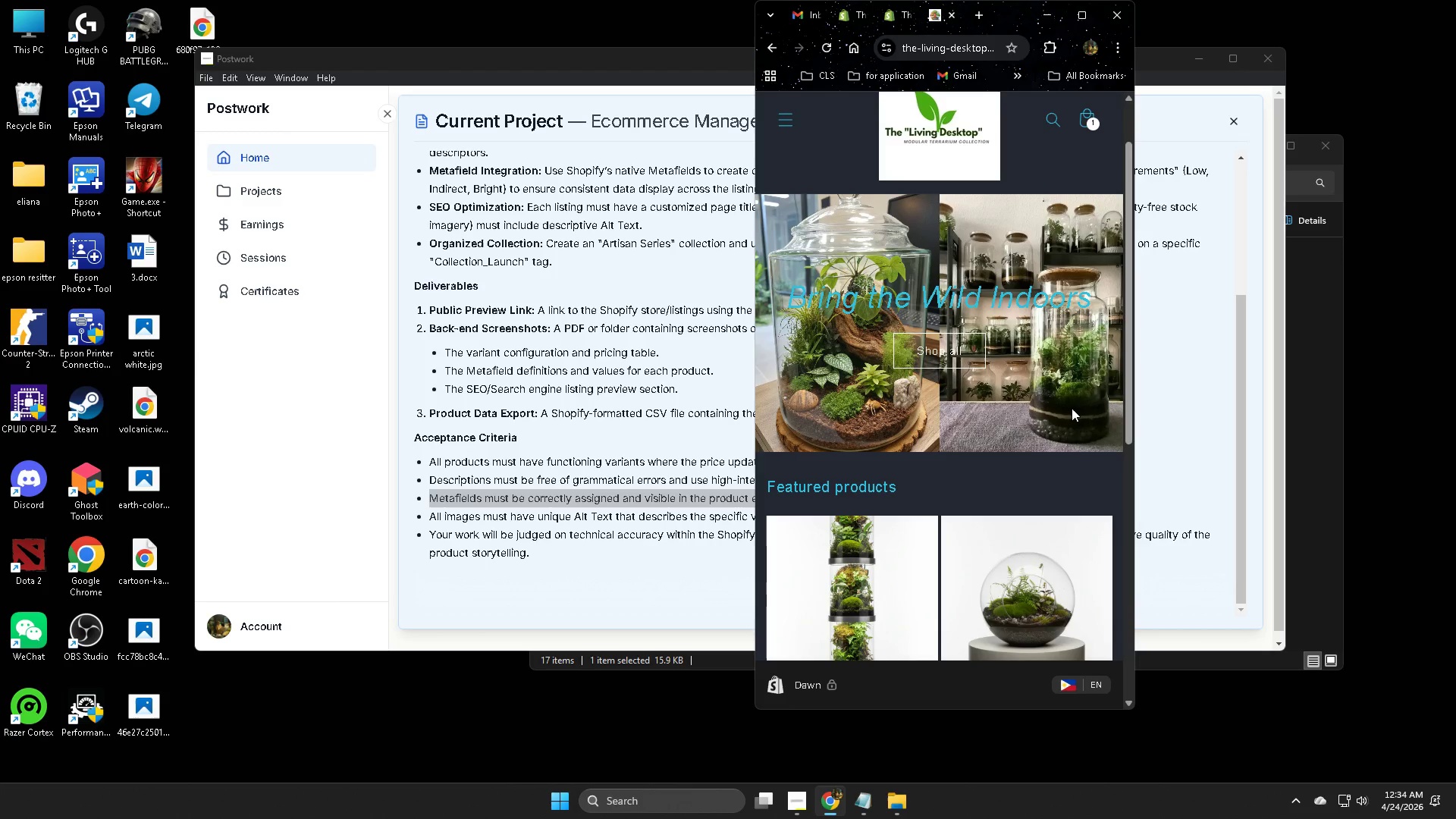 
left_click([782, 201])
 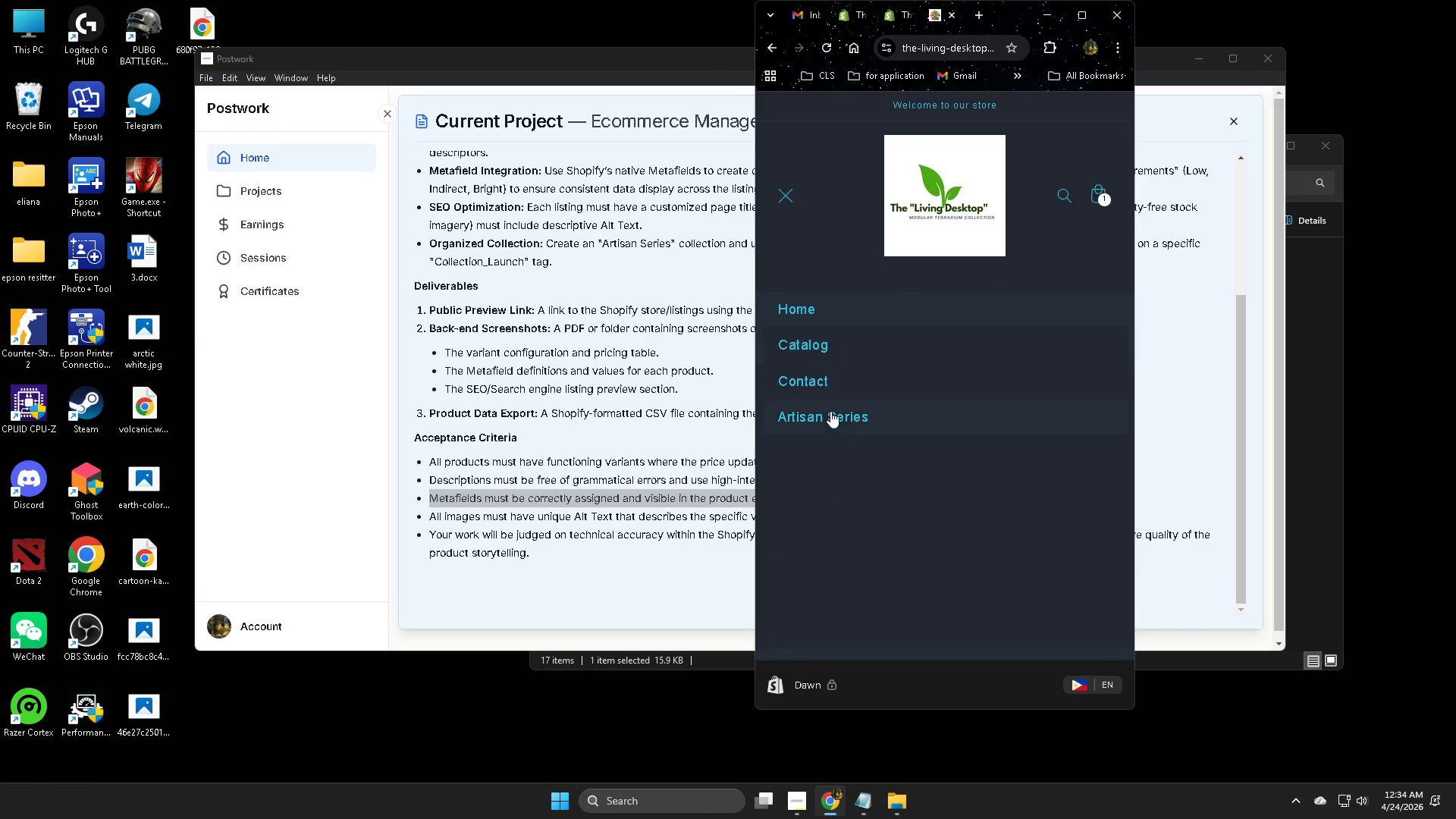 
left_click([824, 417])
 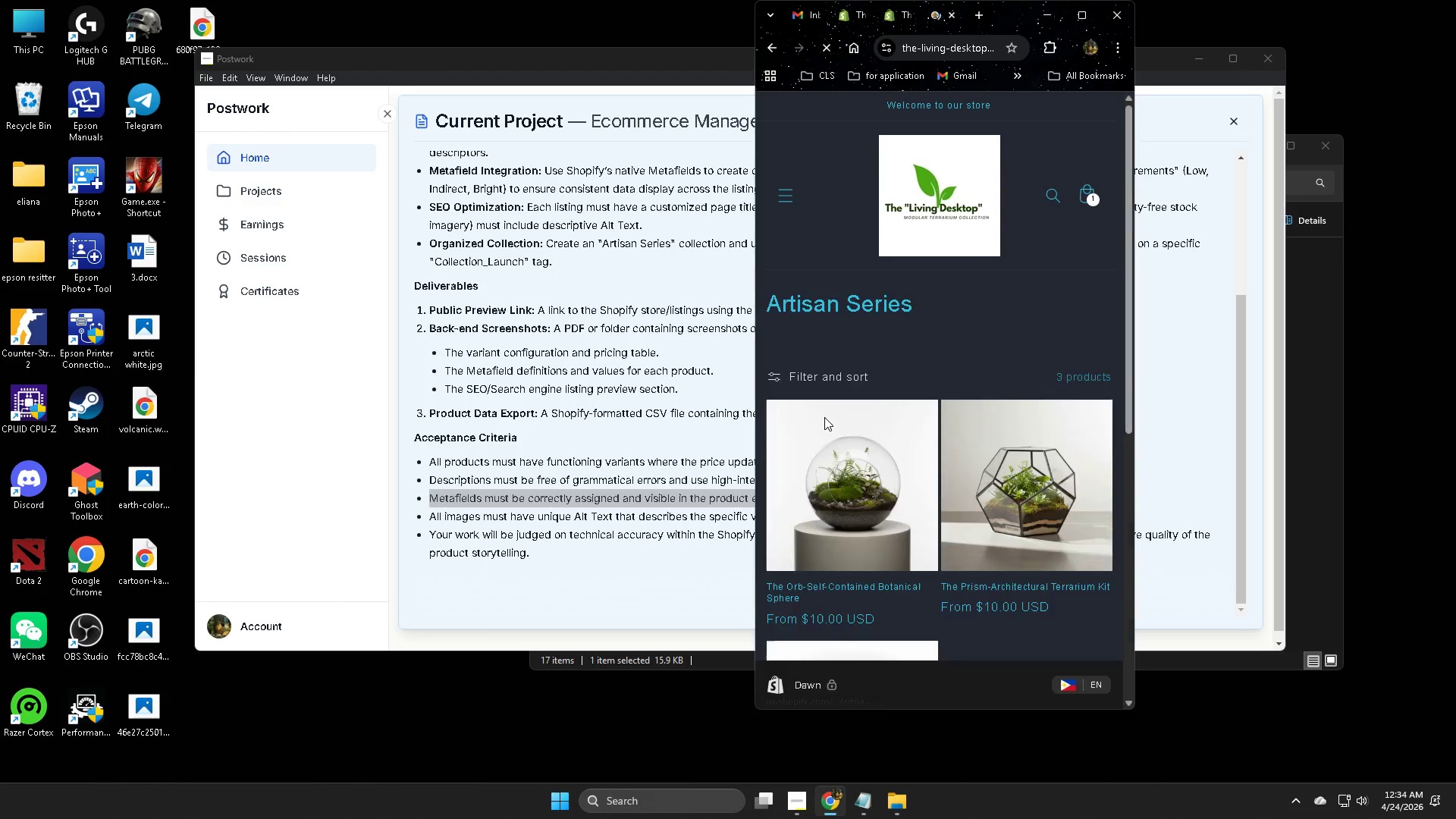 
scroll: coordinate [1072, 408], scroll_direction: up, amount: 2.0
 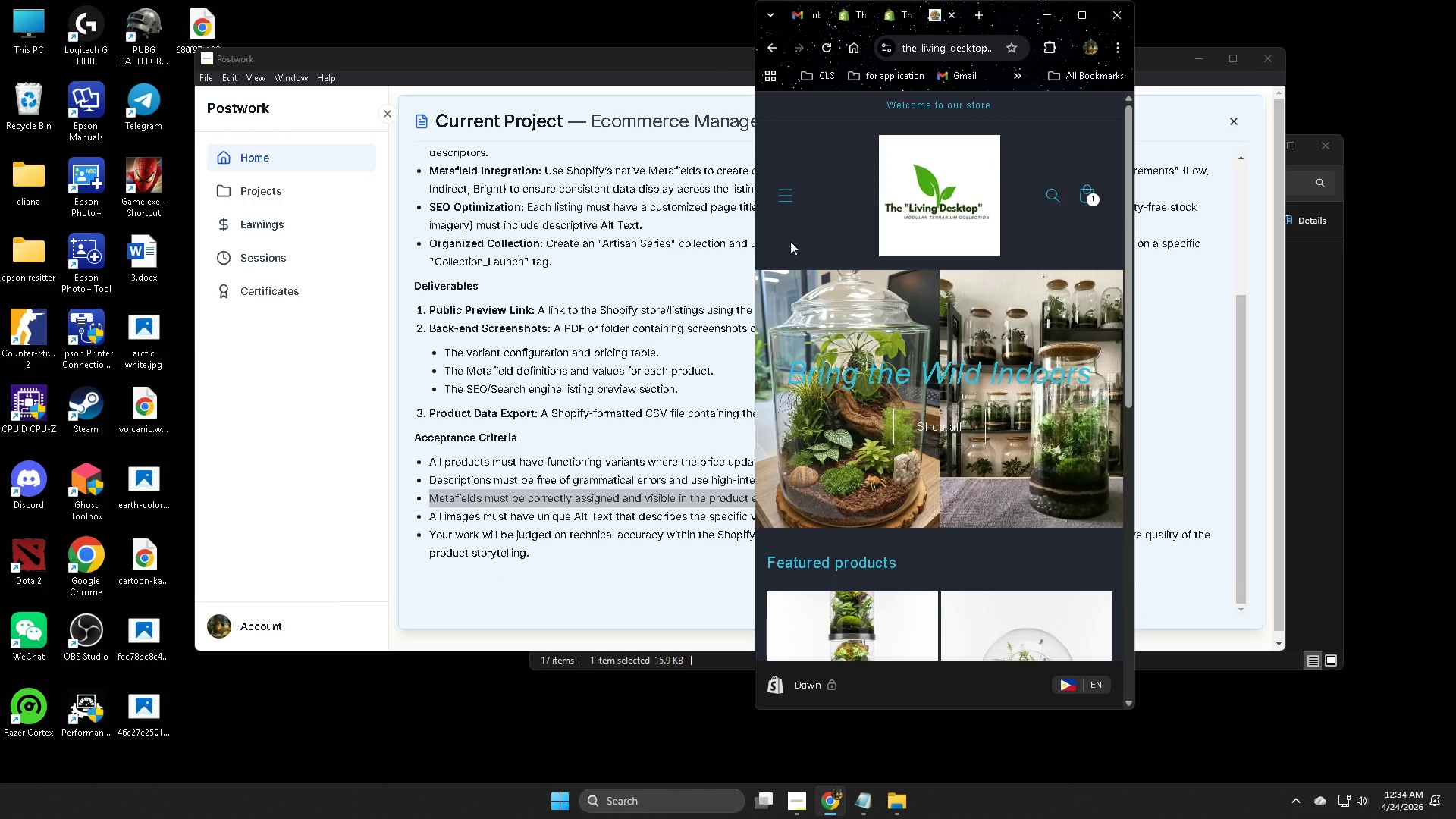 
left_click([875, 345])
 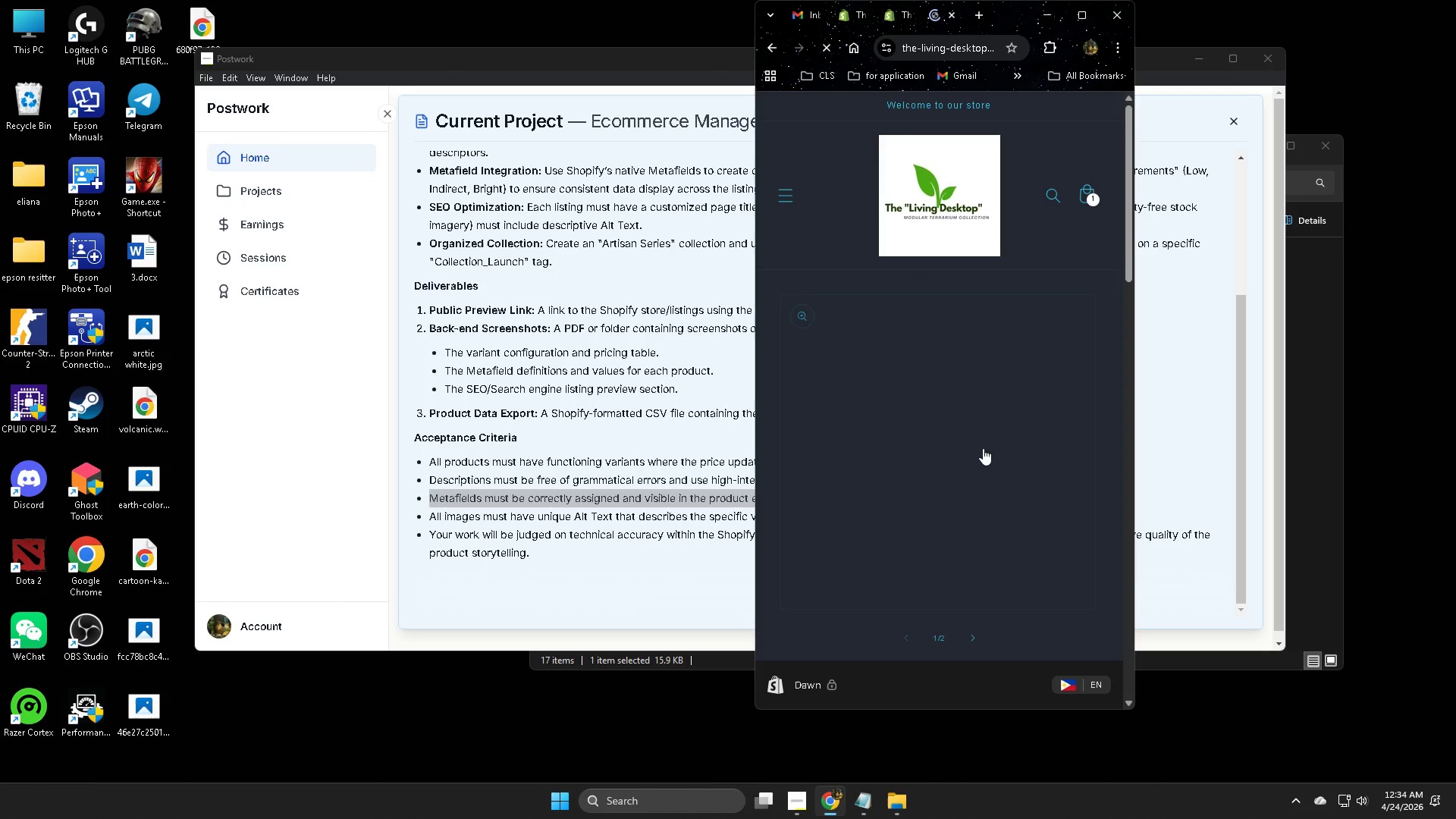 
scroll: coordinate [934, 454], scroll_direction: down, amount: 3.0
 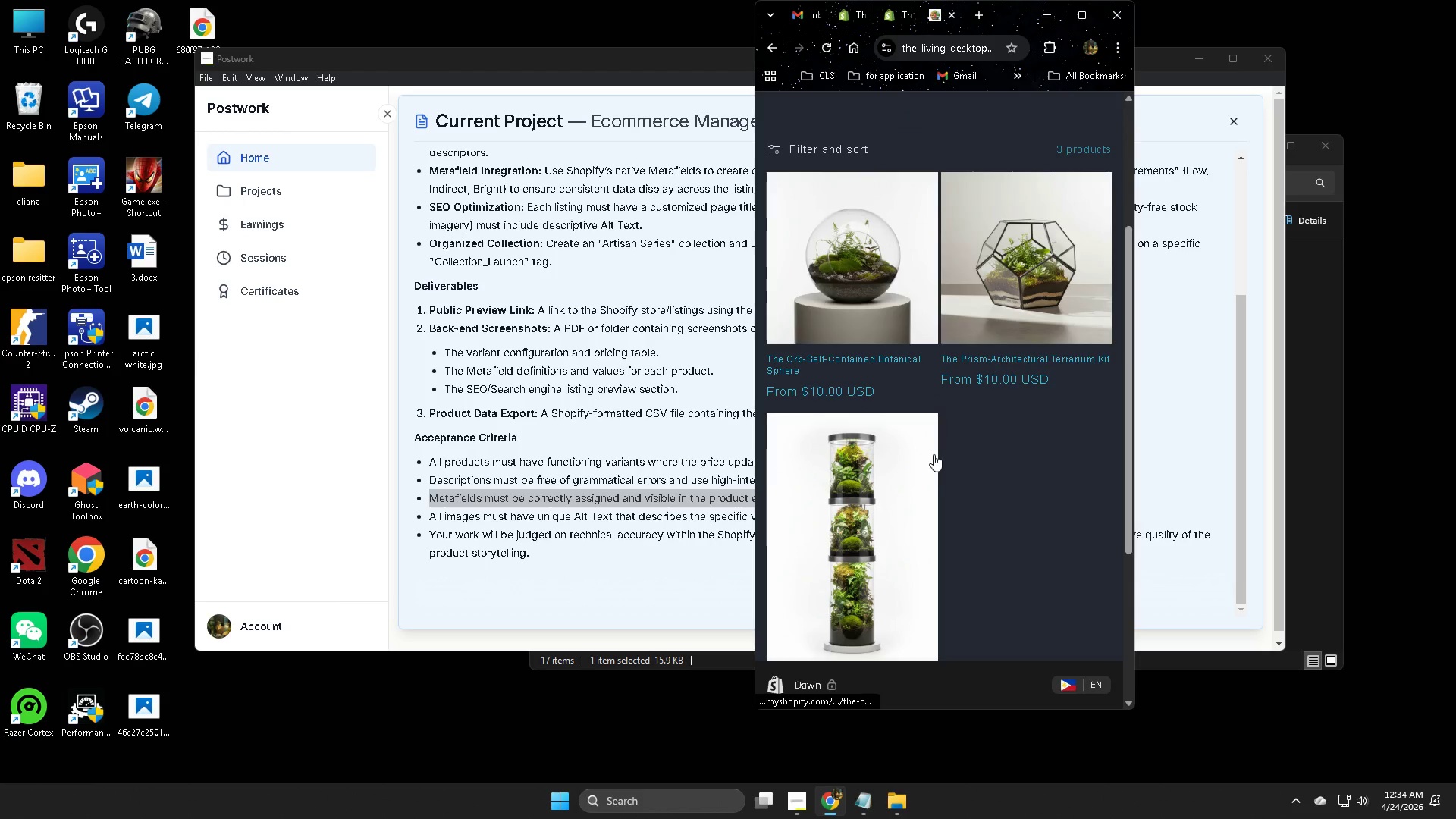 
scroll: coordinate [934, 454], scroll_direction: up, amount: 1.0
 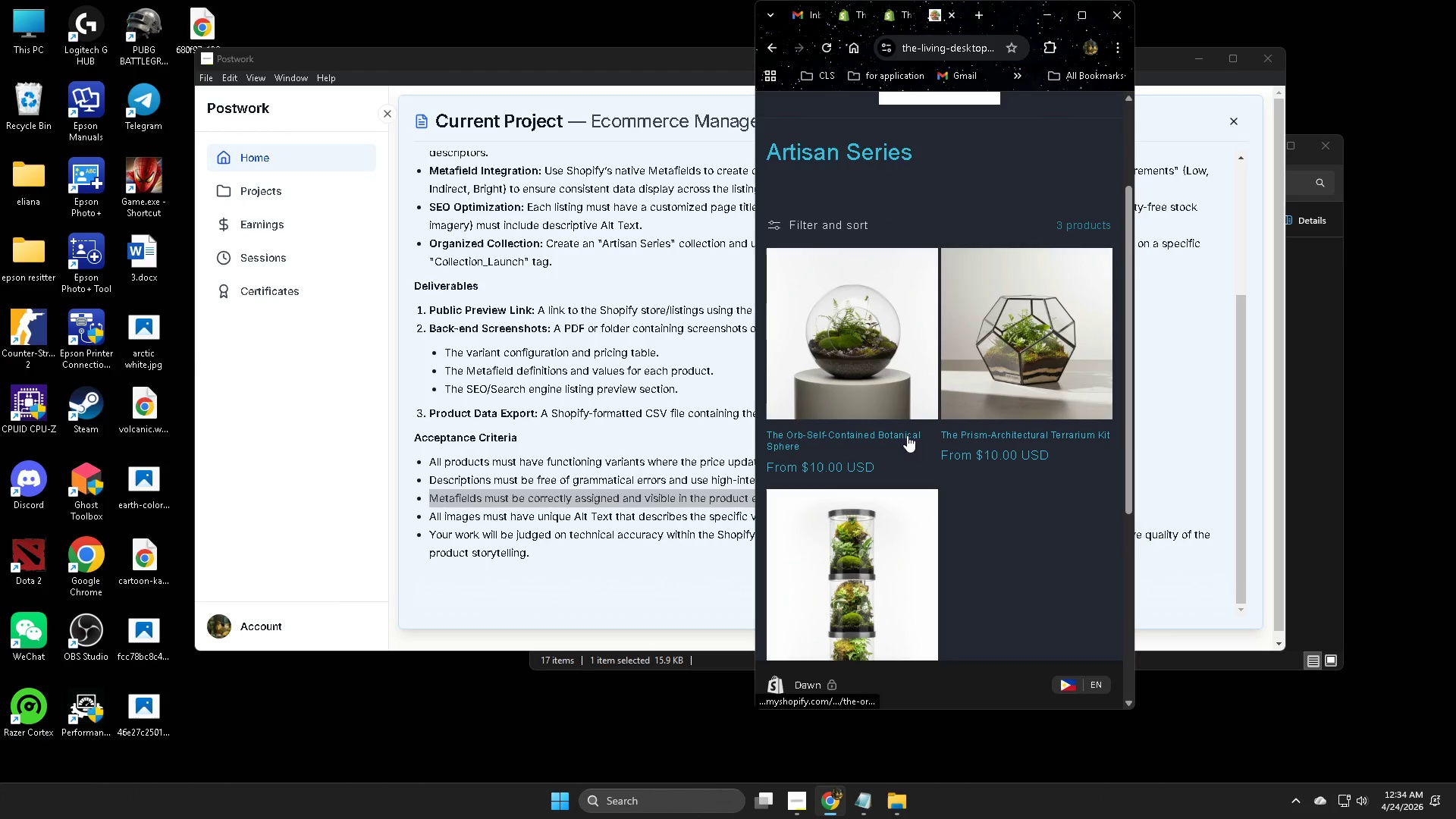 
scroll: coordinate [987, 448], scroll_direction: down, amount: 2.0
 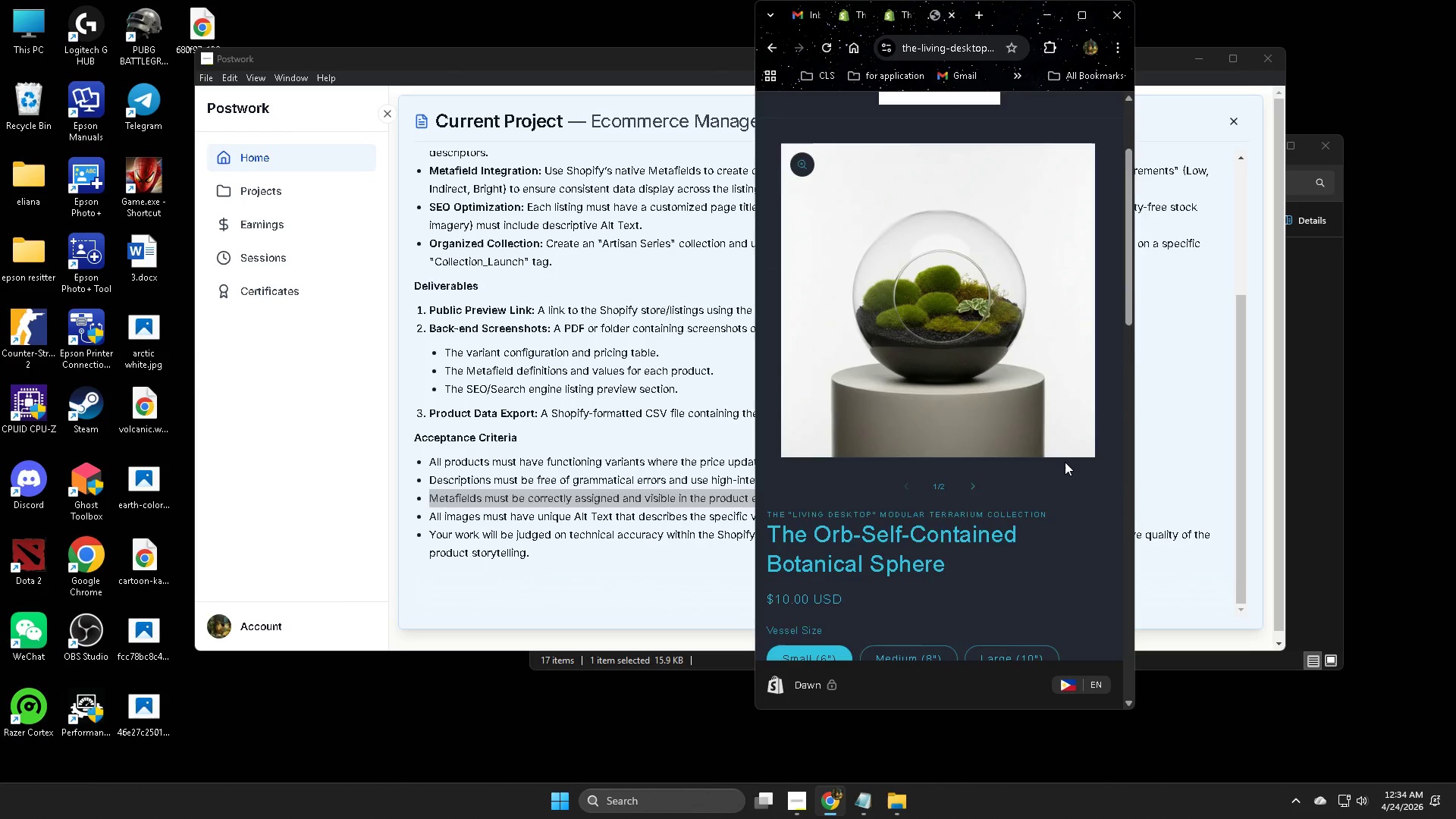 
left_click([1078, 20])
 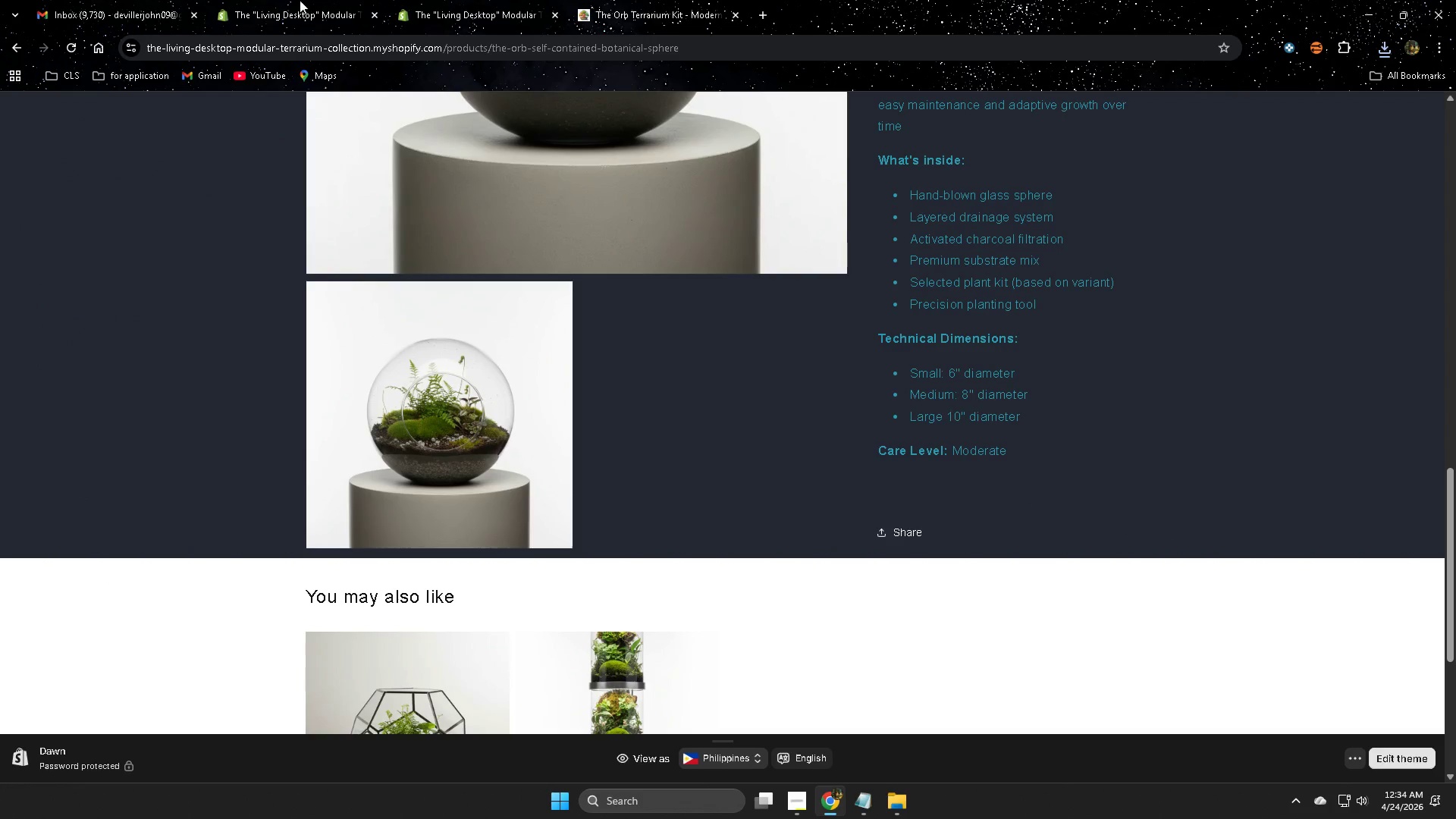 
scroll: coordinate [1065, 464], scroll_direction: down, amount: 15.0
 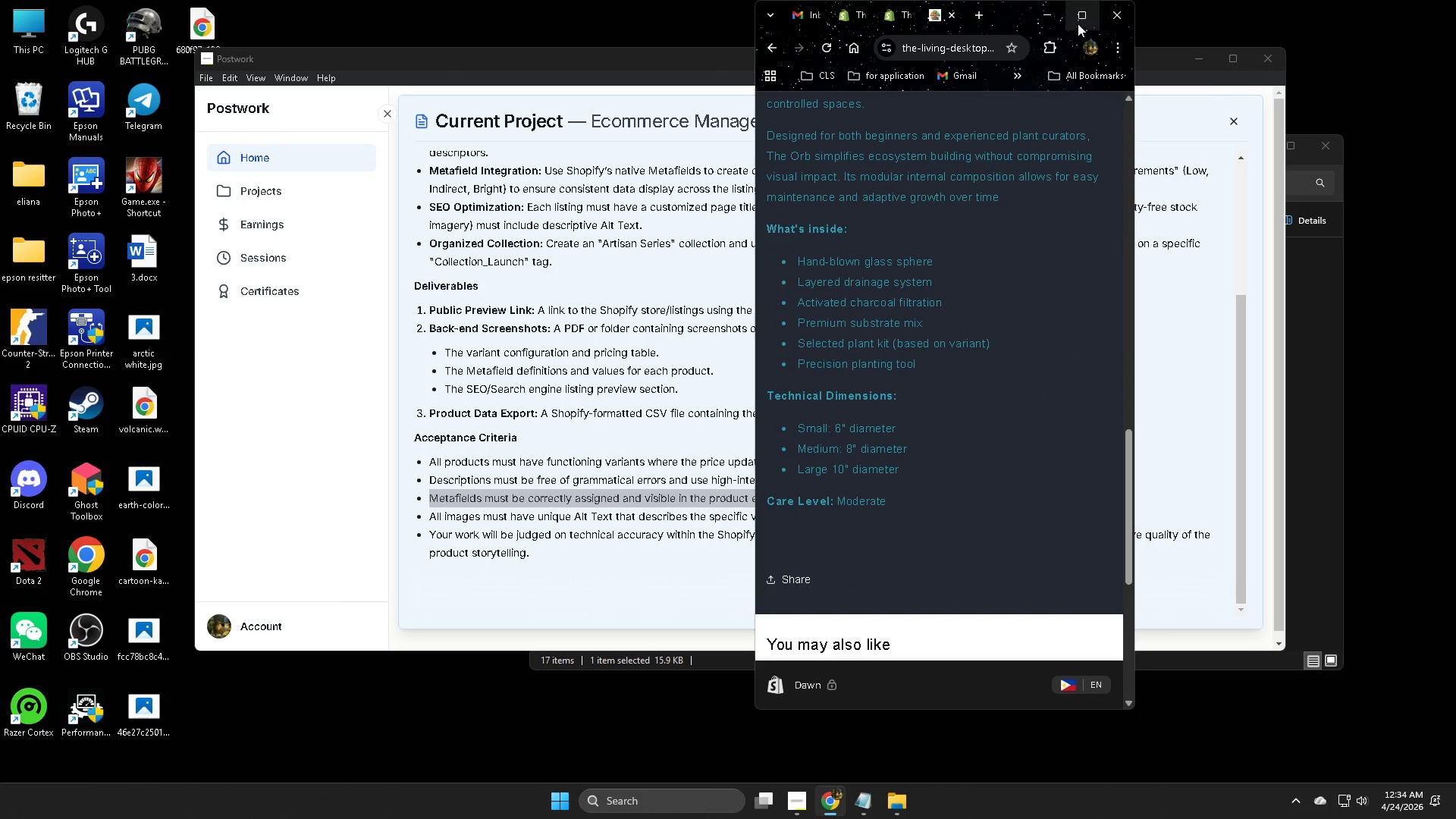 
left_click([648, 0])
 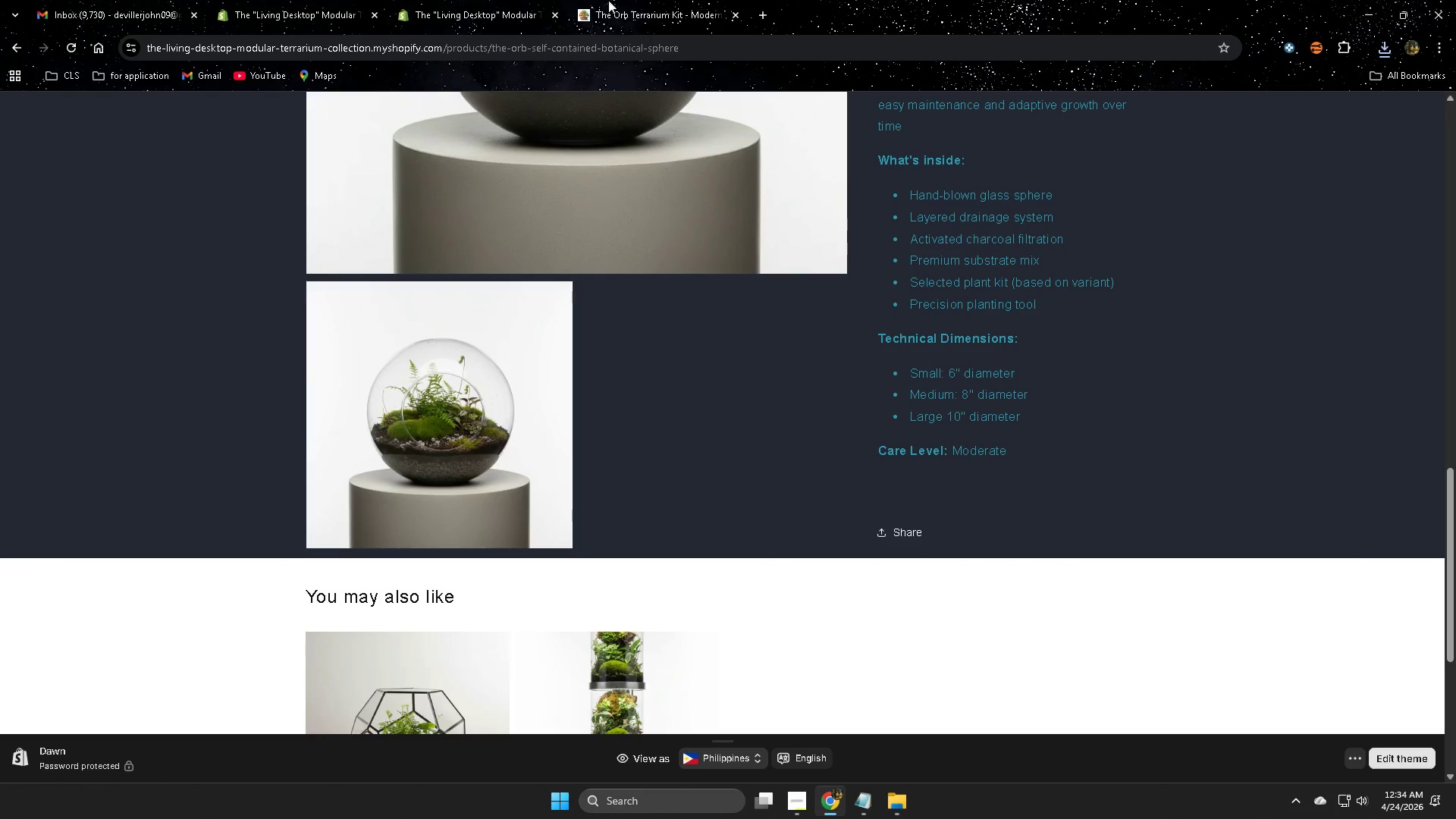 
left_click([485, 0])
 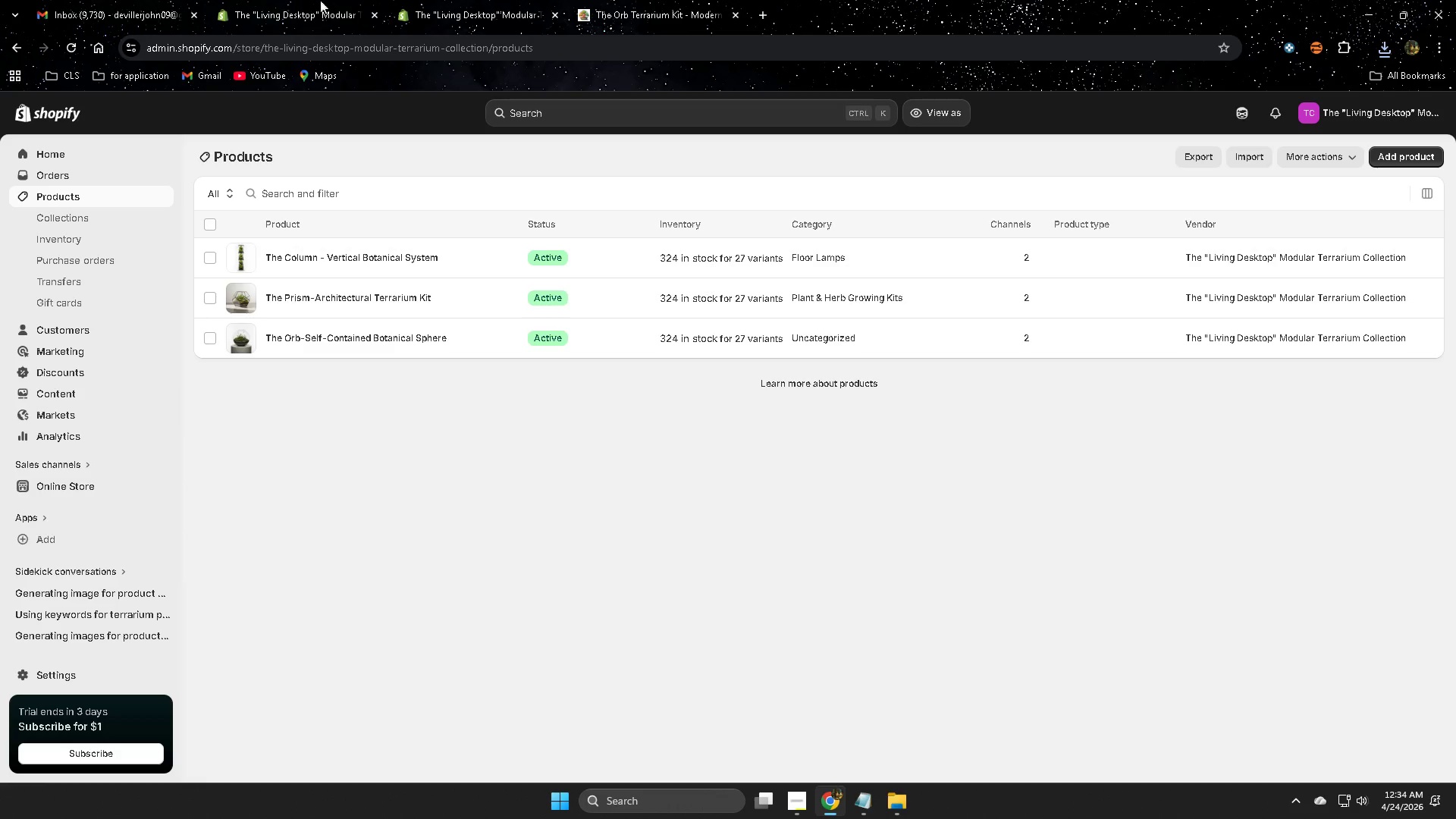 
left_click([313, 0])
 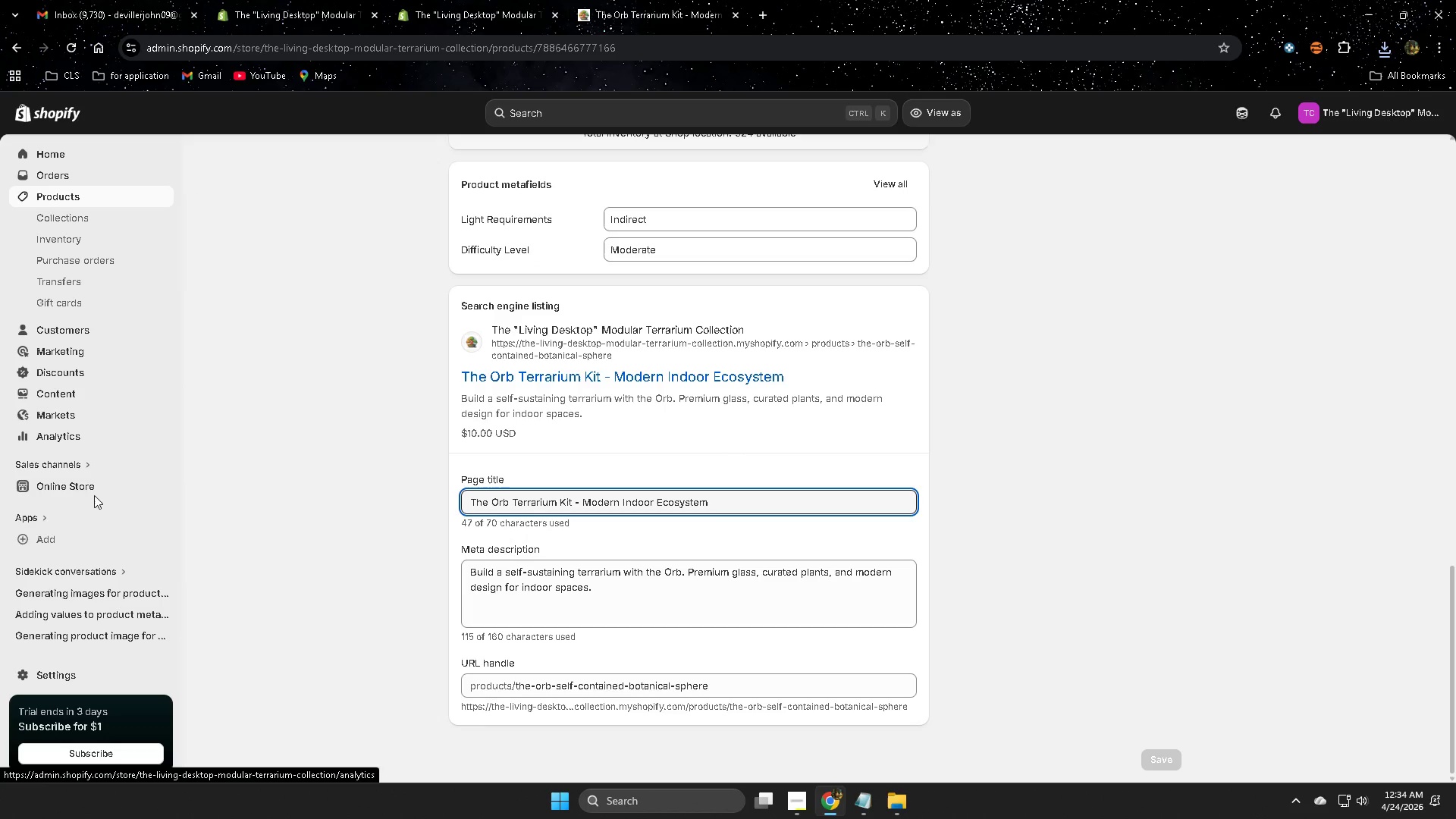 
left_click([61, 491])
 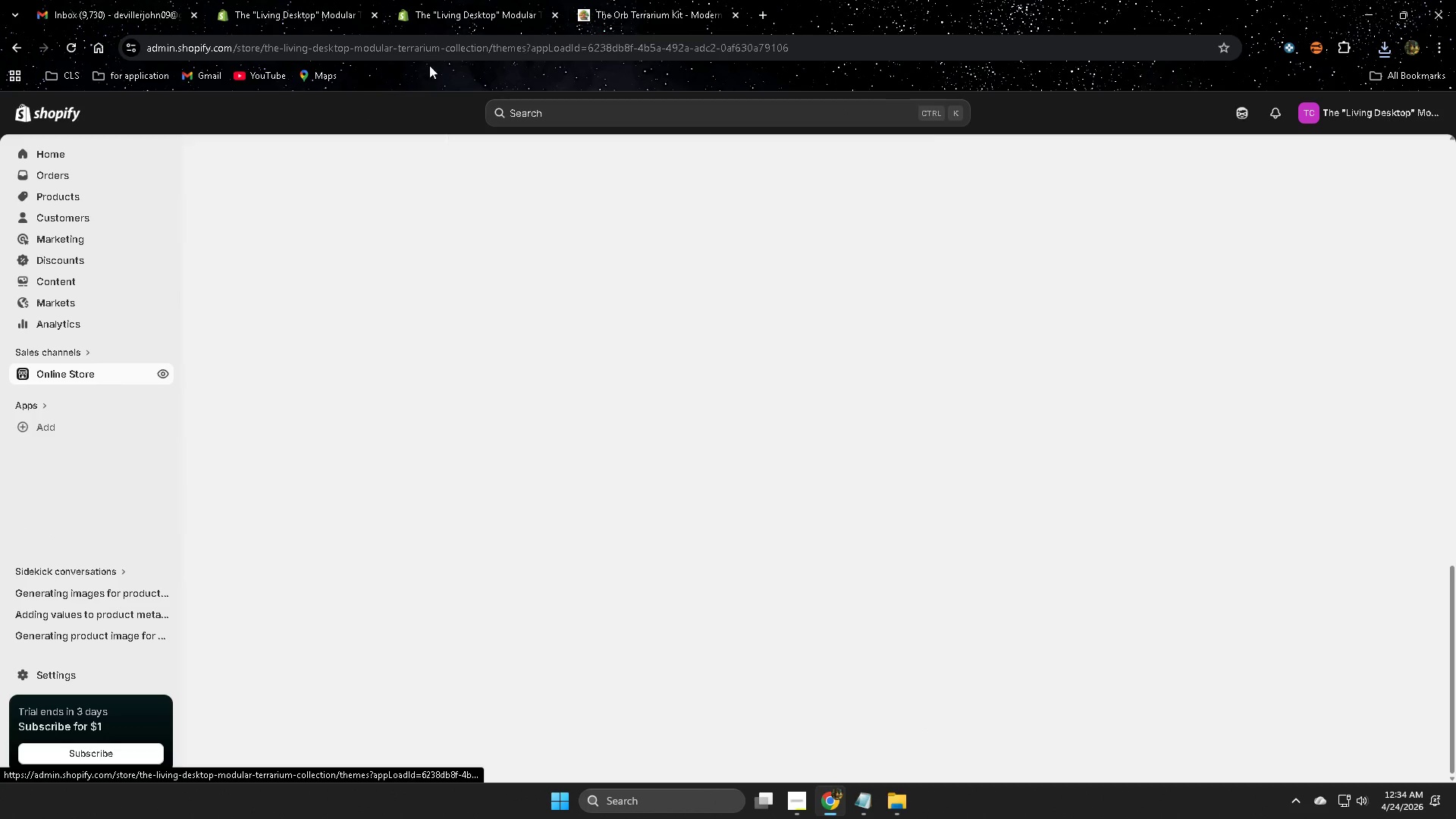 
left_click([483, 11])
 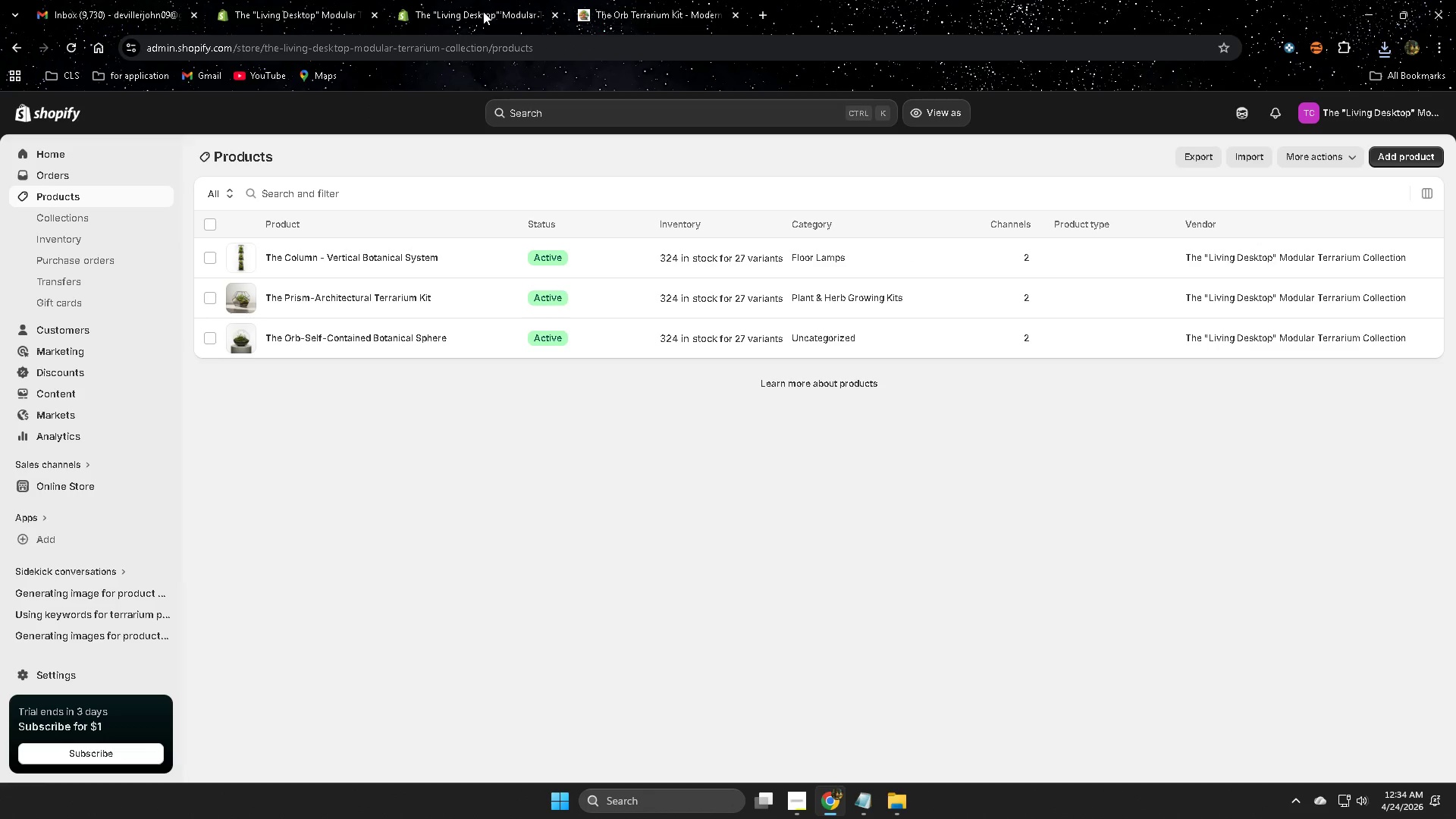 
key(Control+W)
 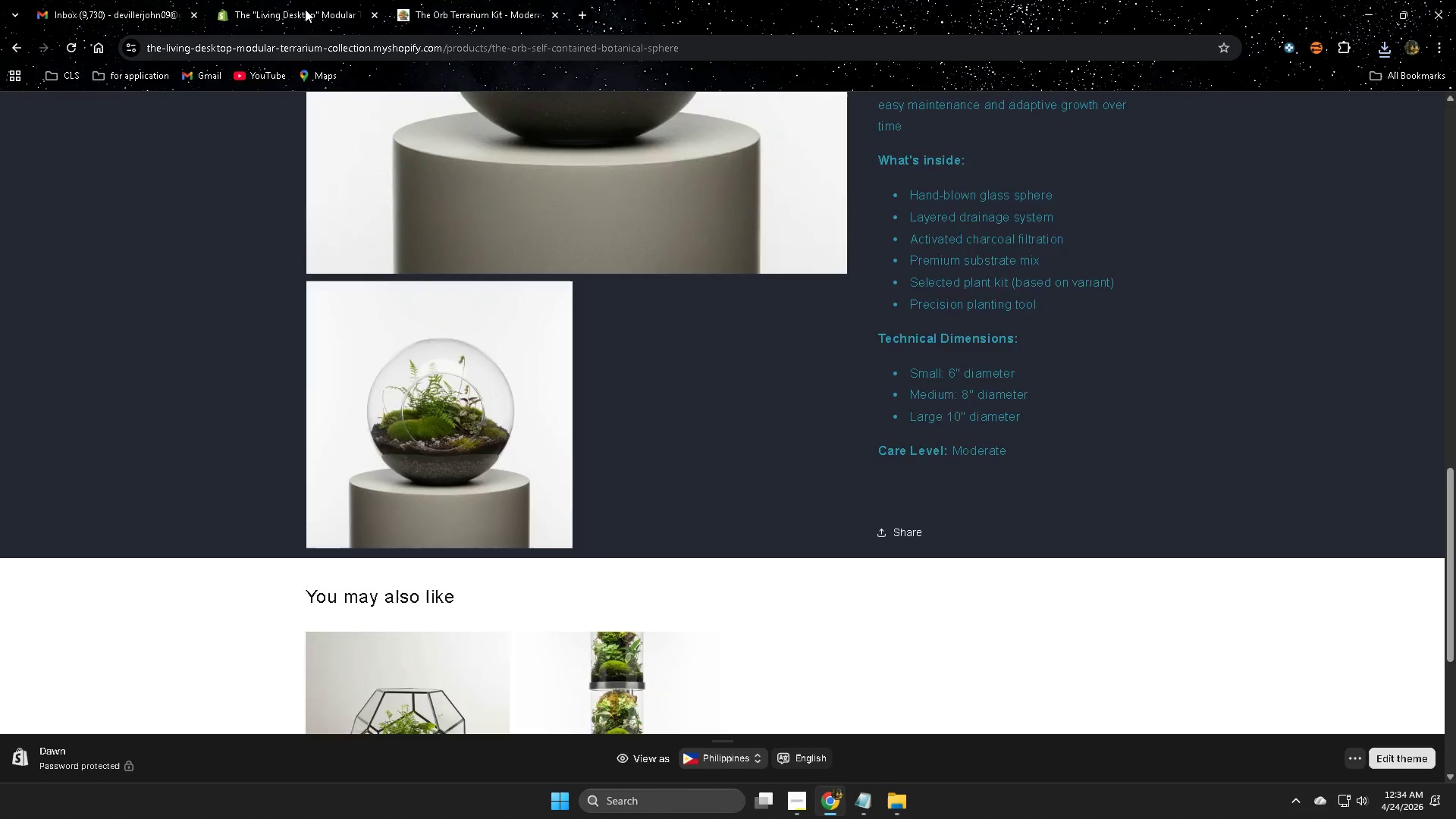 